 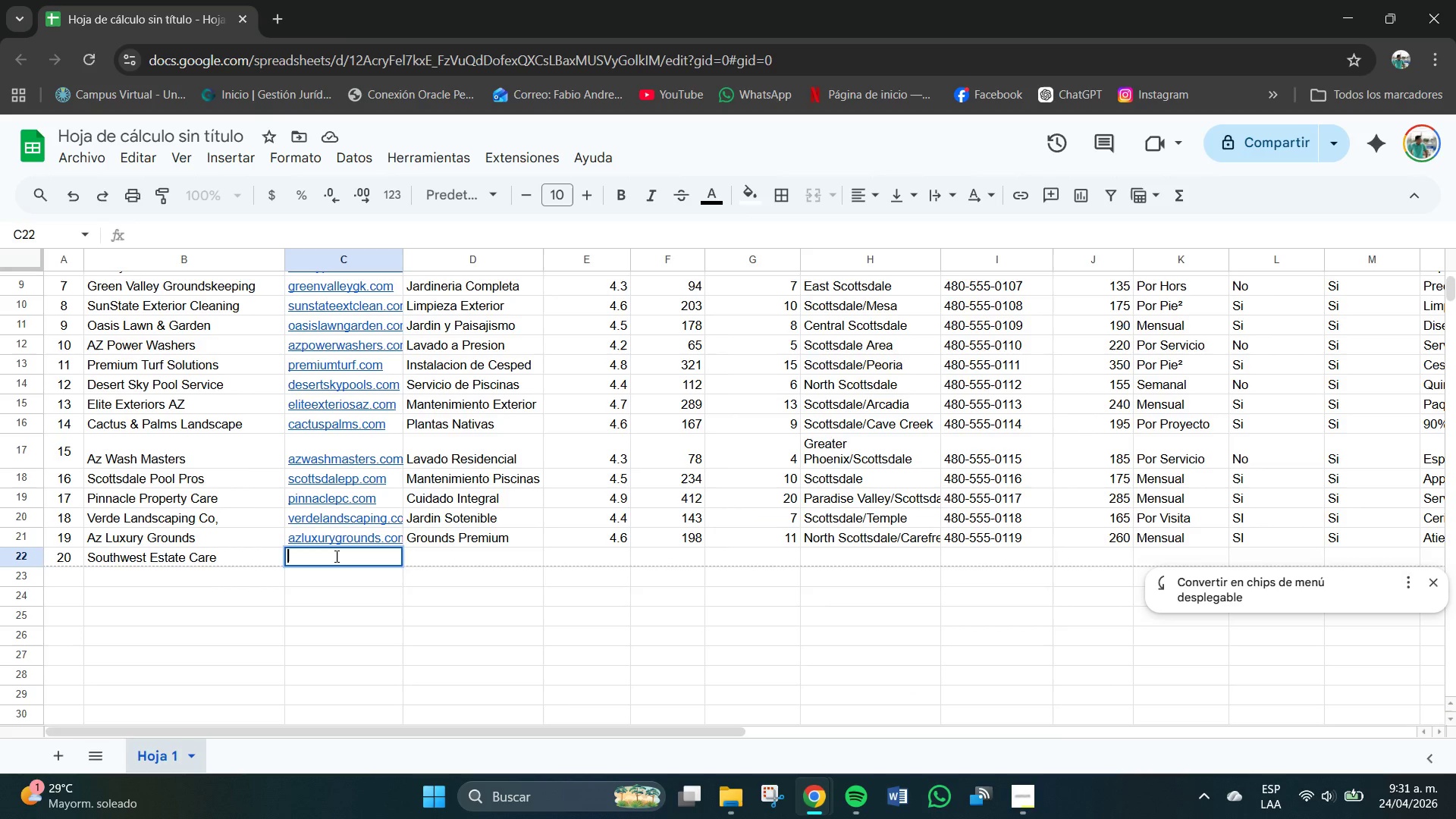 
type(swEstatecare.com)
key(Tab)
type(Estale Management)
key(Tab)
type(7.)
key(Backspace)
key(Backspace)
type(4.7)
key(Tab)
type(356)
key(Tab)
type(16)
key(Tab)
type(Scc)
key(Backspace)
key(Backspace)
type(cottsdale&Paradise)
 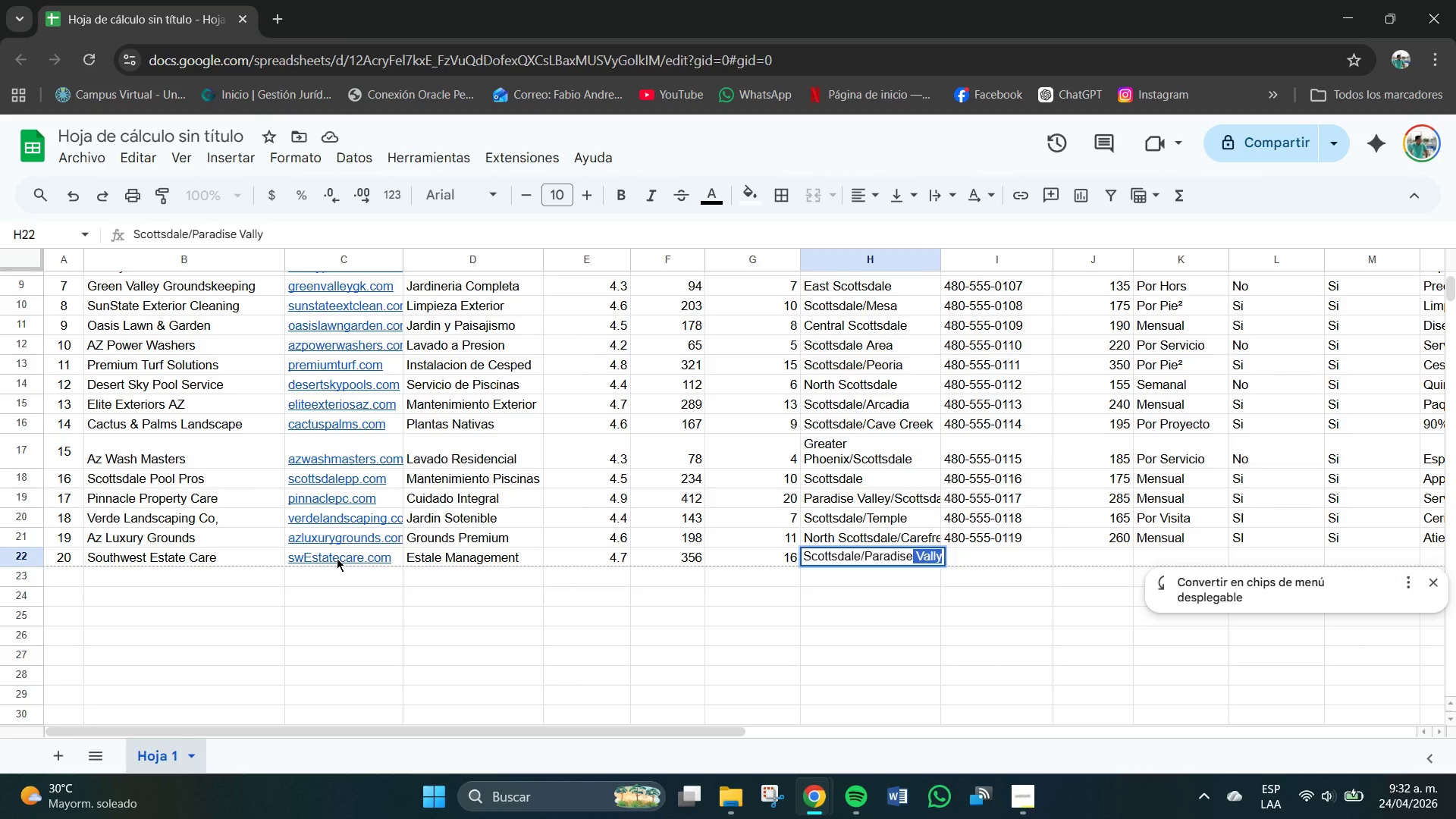 
key(Enter)
 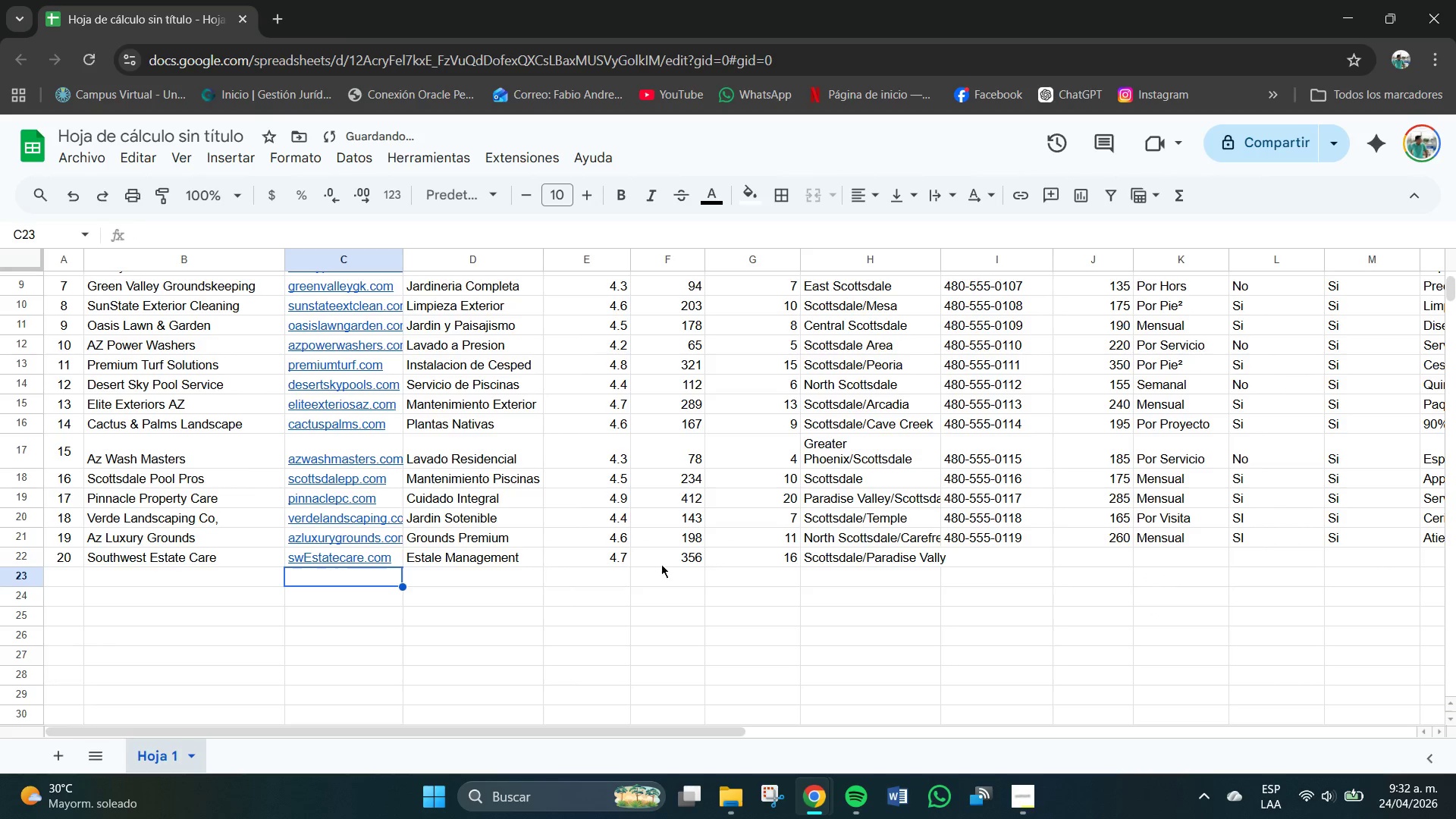 
left_click([921, 556])
 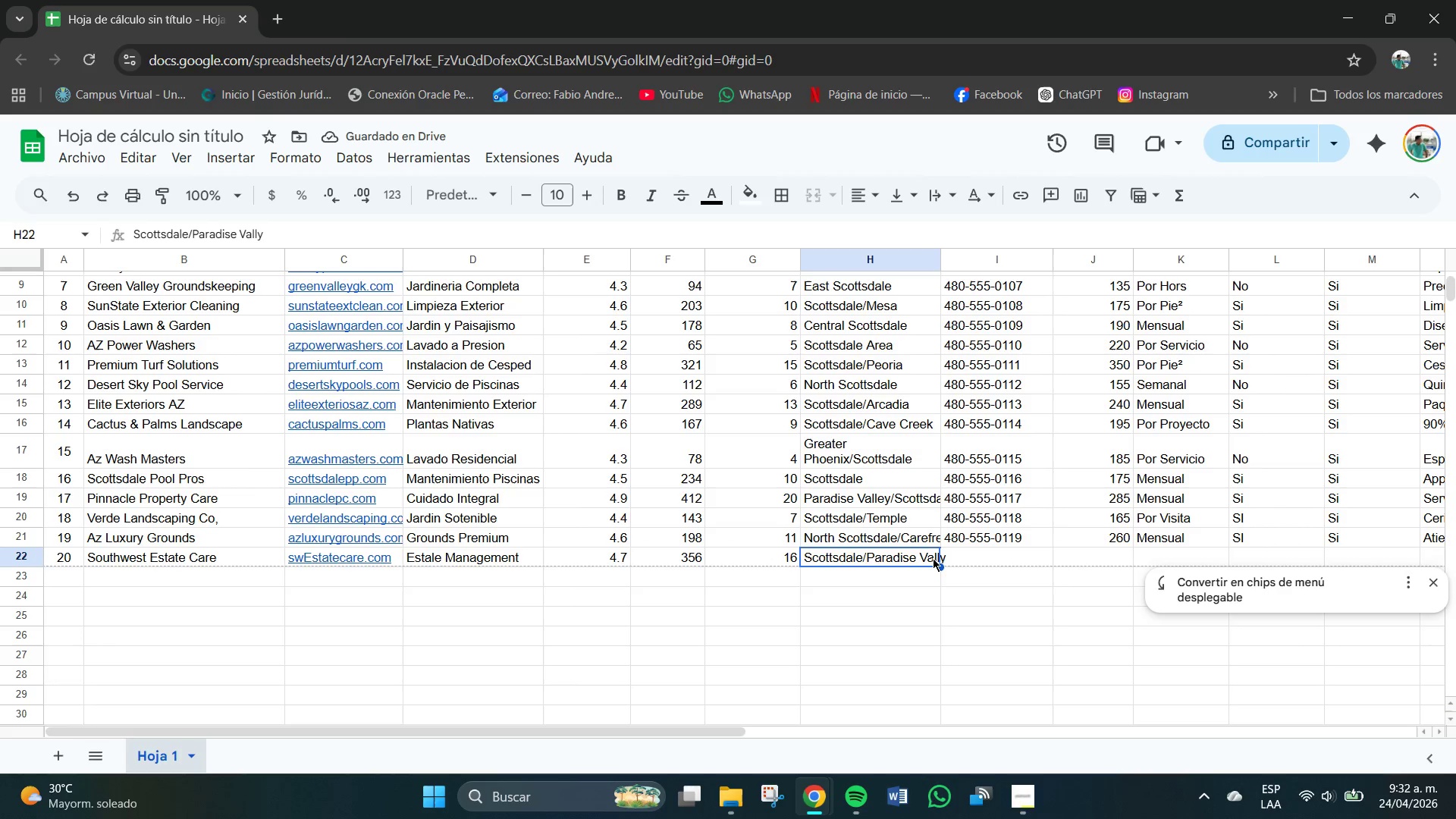 
left_click([933, 558])
 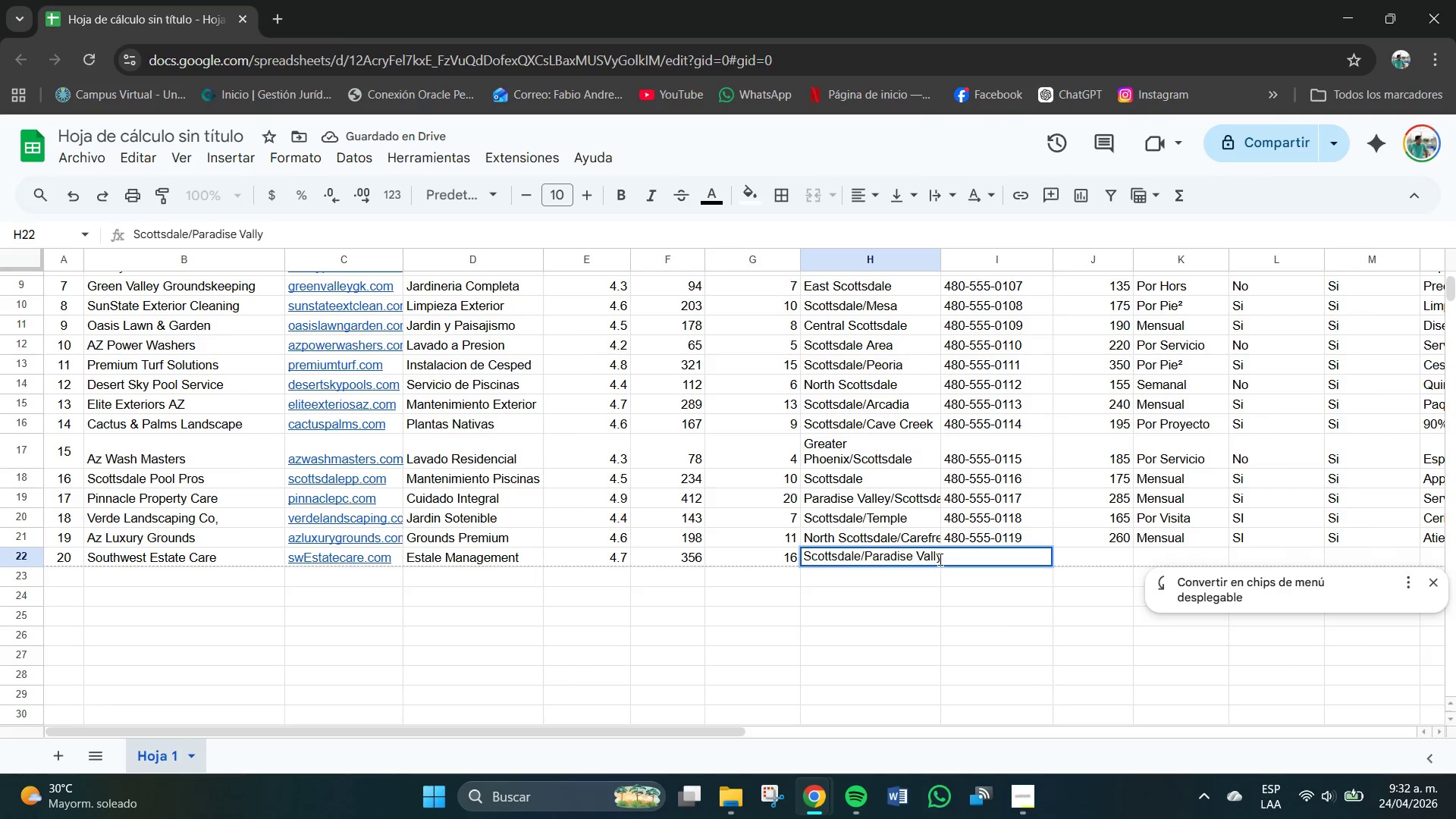 
left_click([937, 560])
 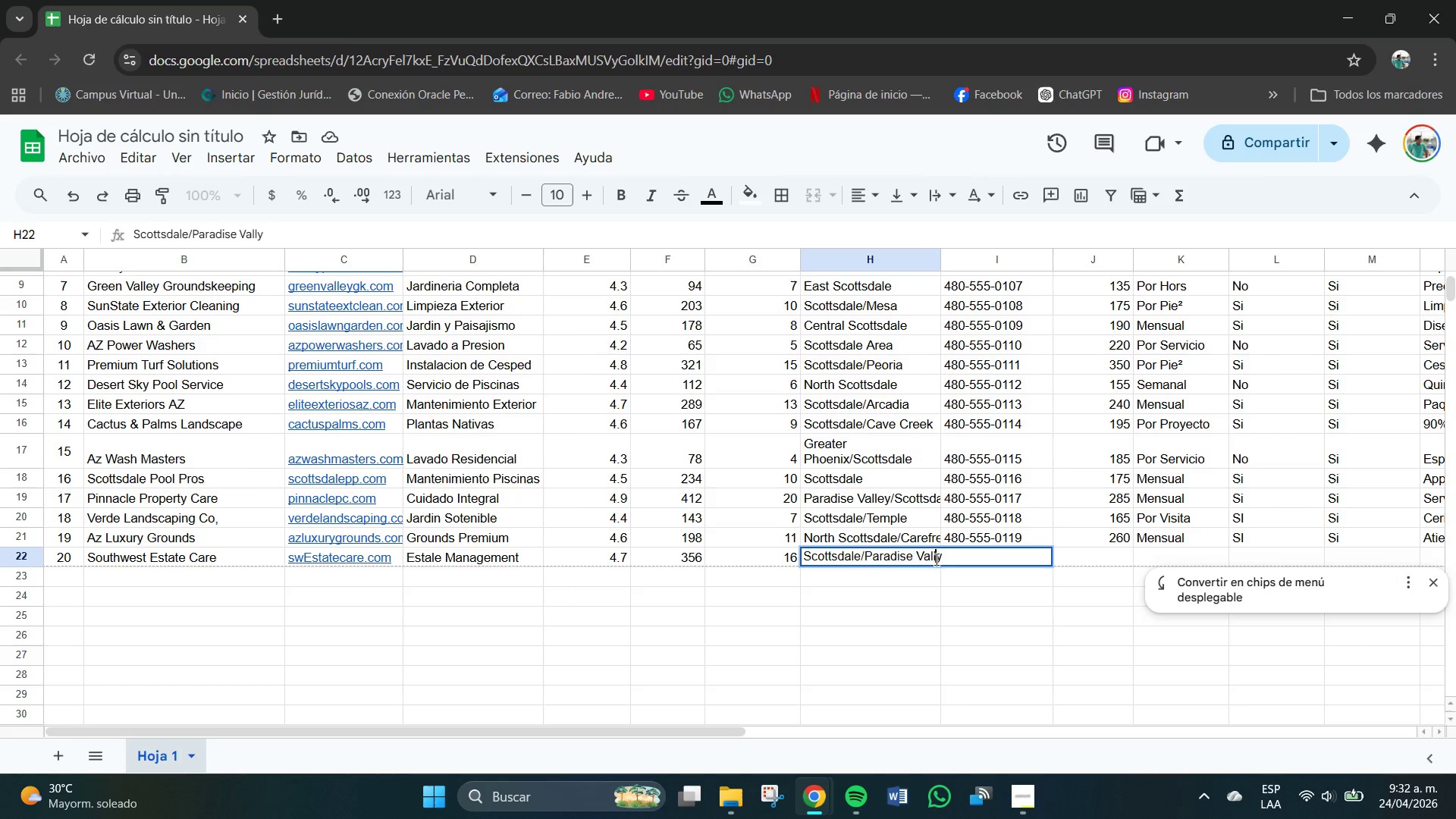 
key(E)
 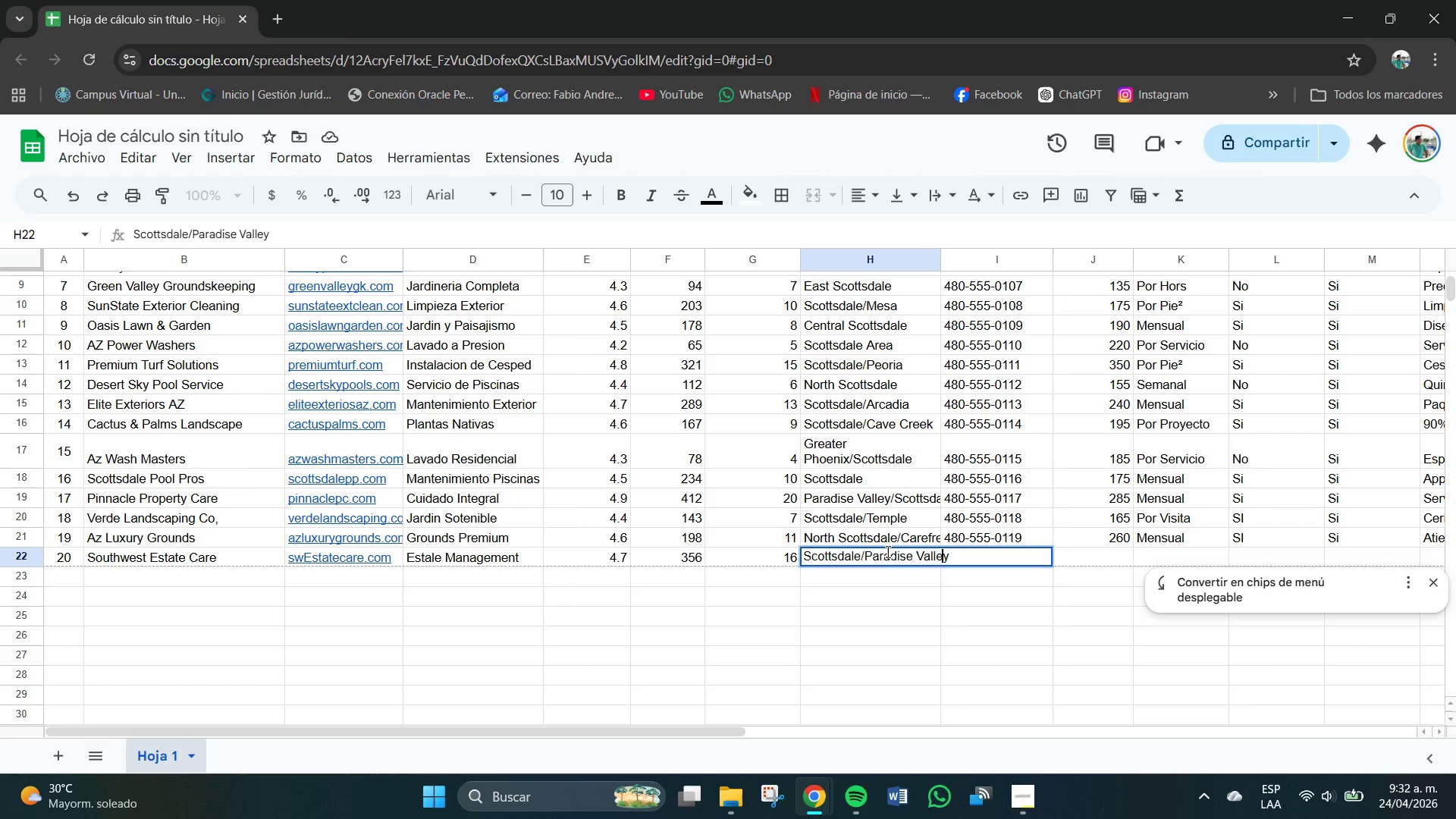 
left_click([910, 604])
 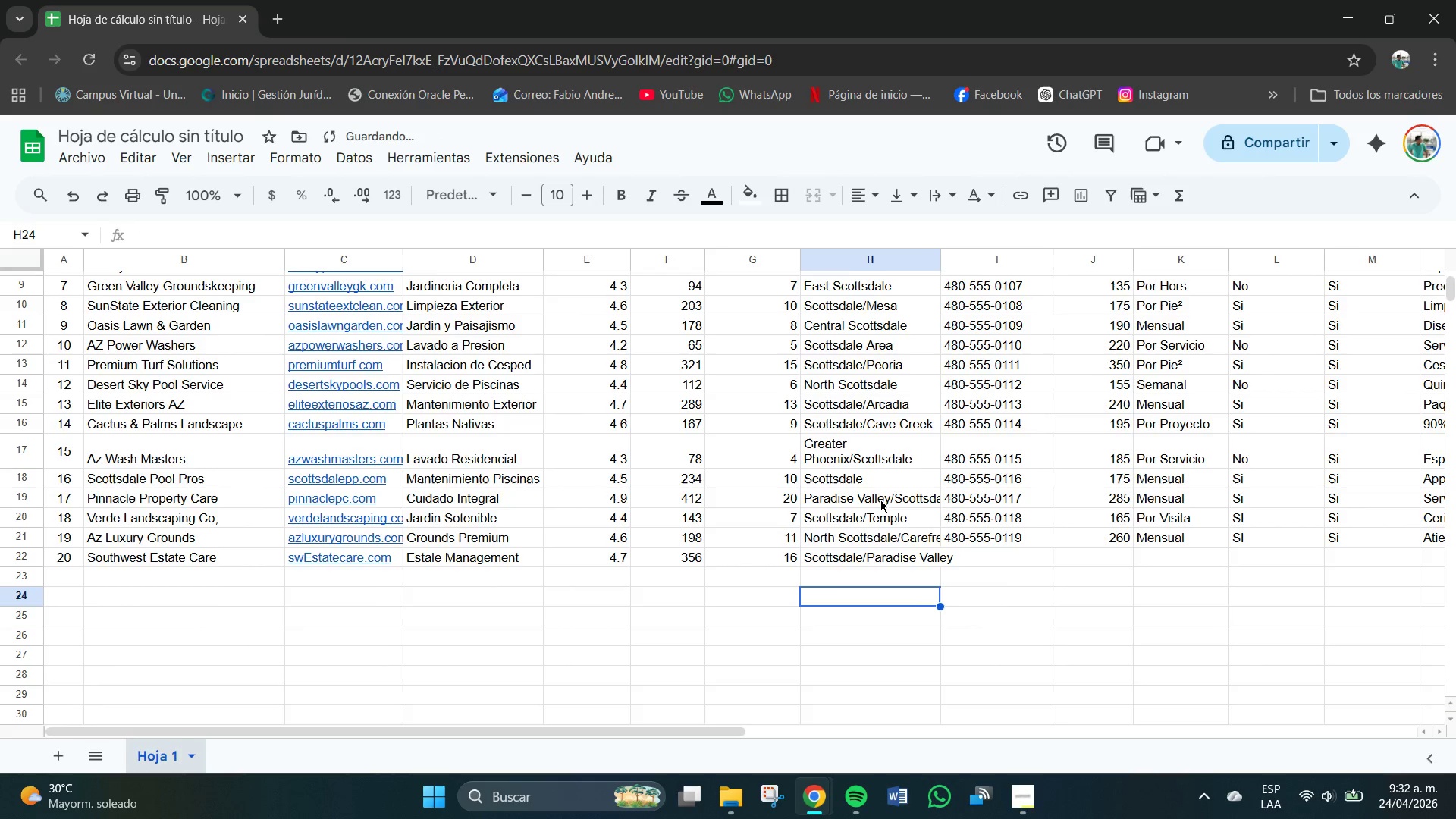 
scroll: coordinate [880, 500], scroll_direction: up, amount: 2.0
 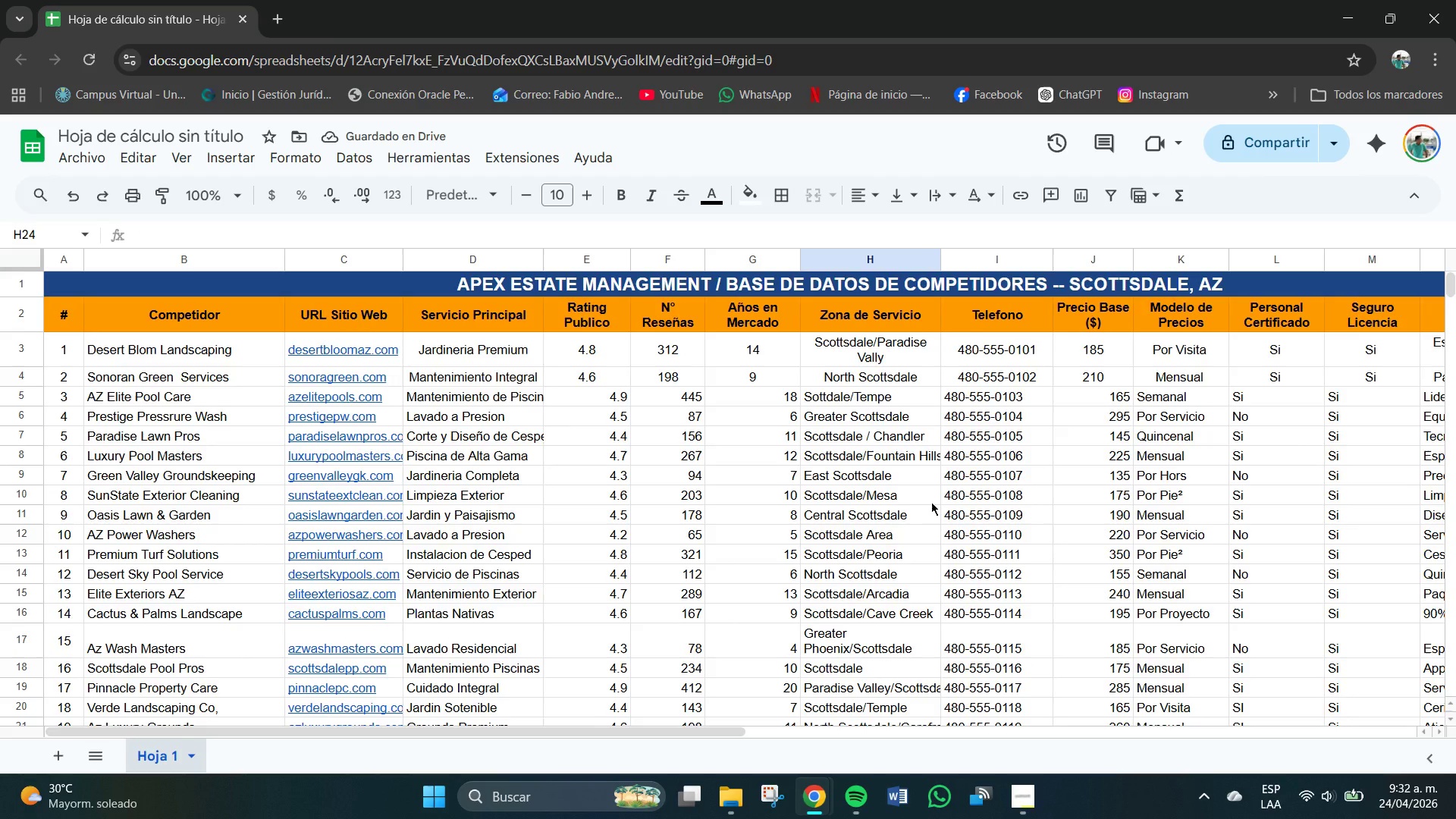 
scroll: coordinate [931, 502], scroll_direction: down, amount: 2.0
 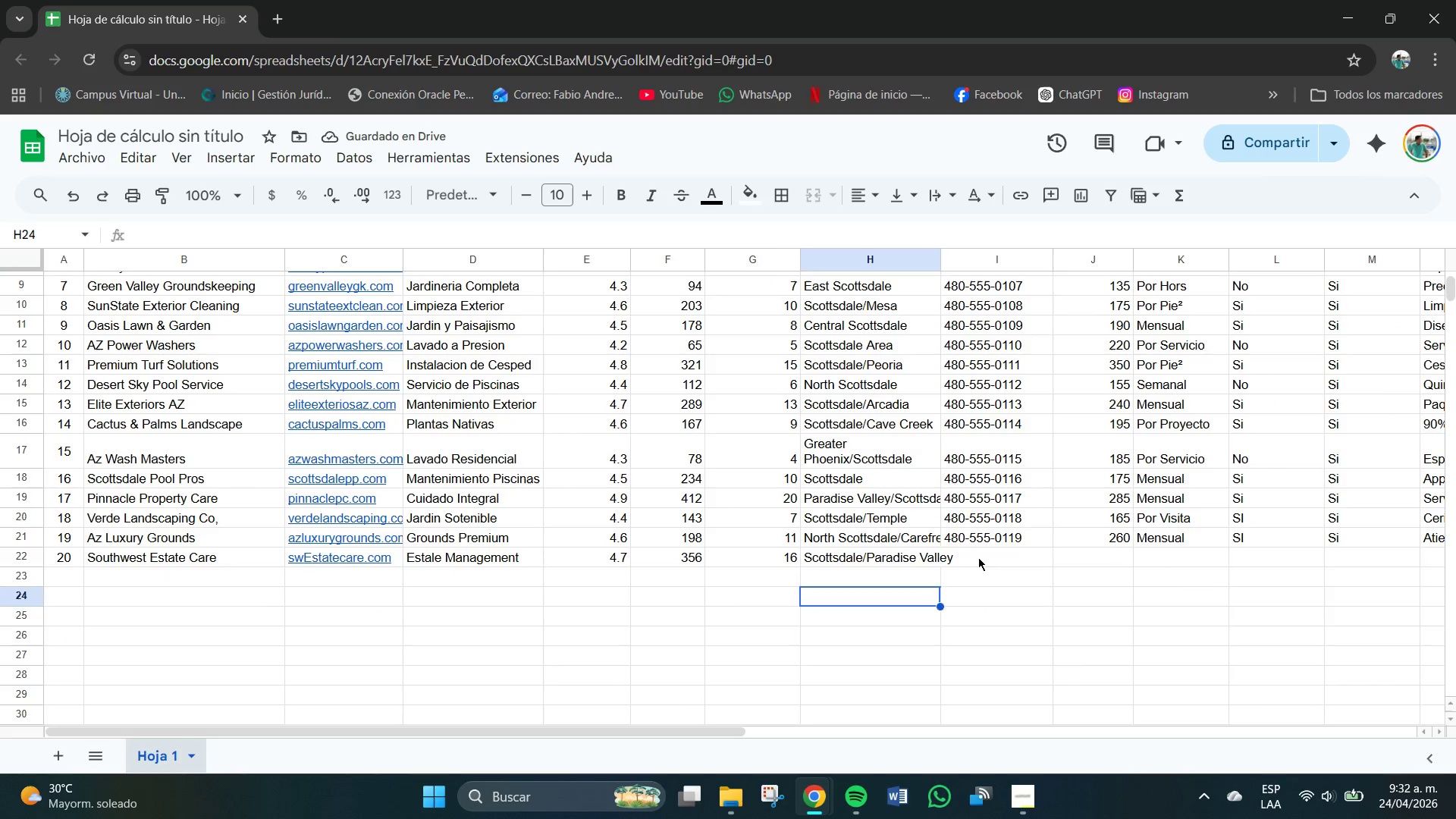 
double_click([978, 557])
 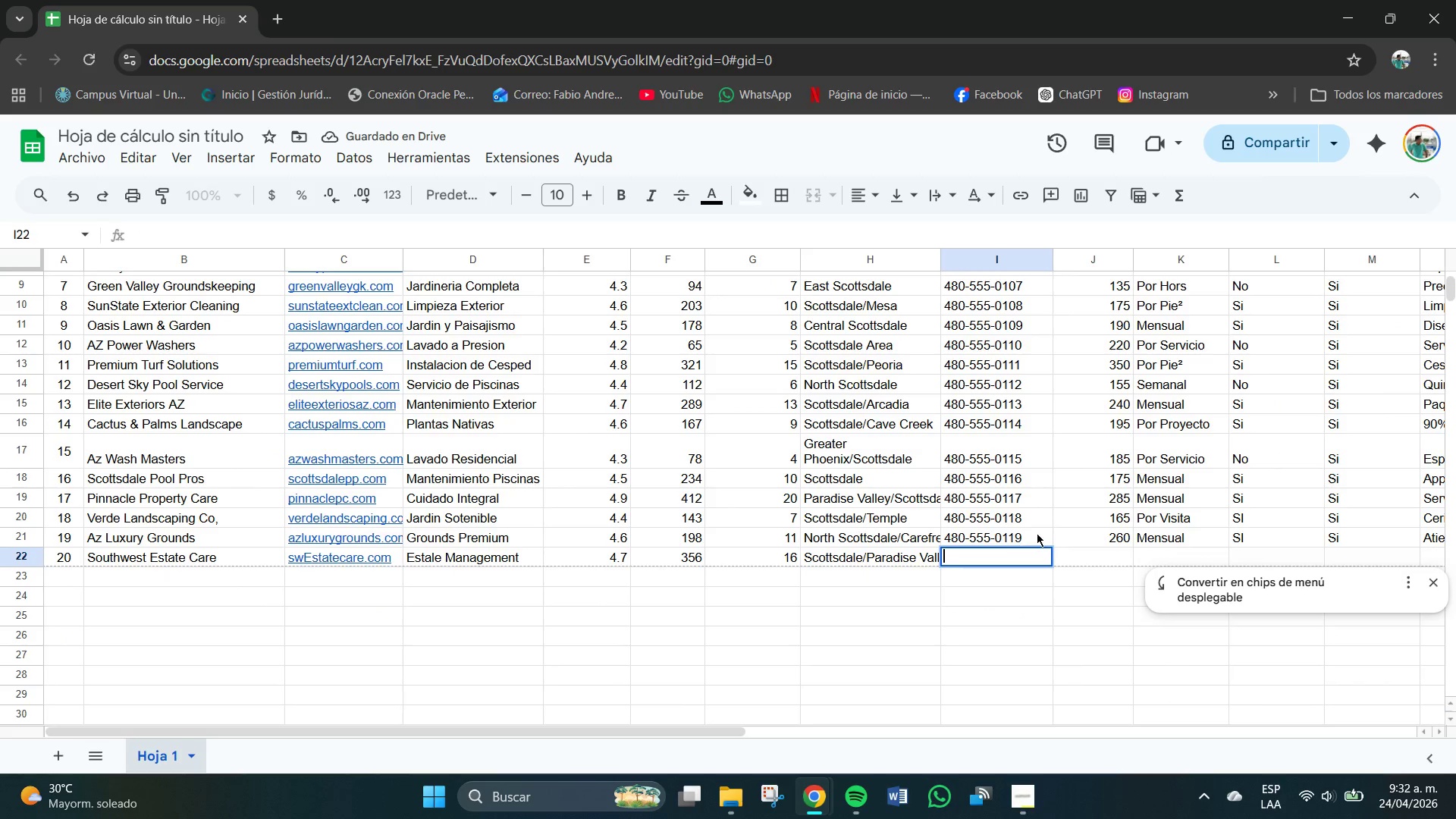 
left_click([1037, 533])
 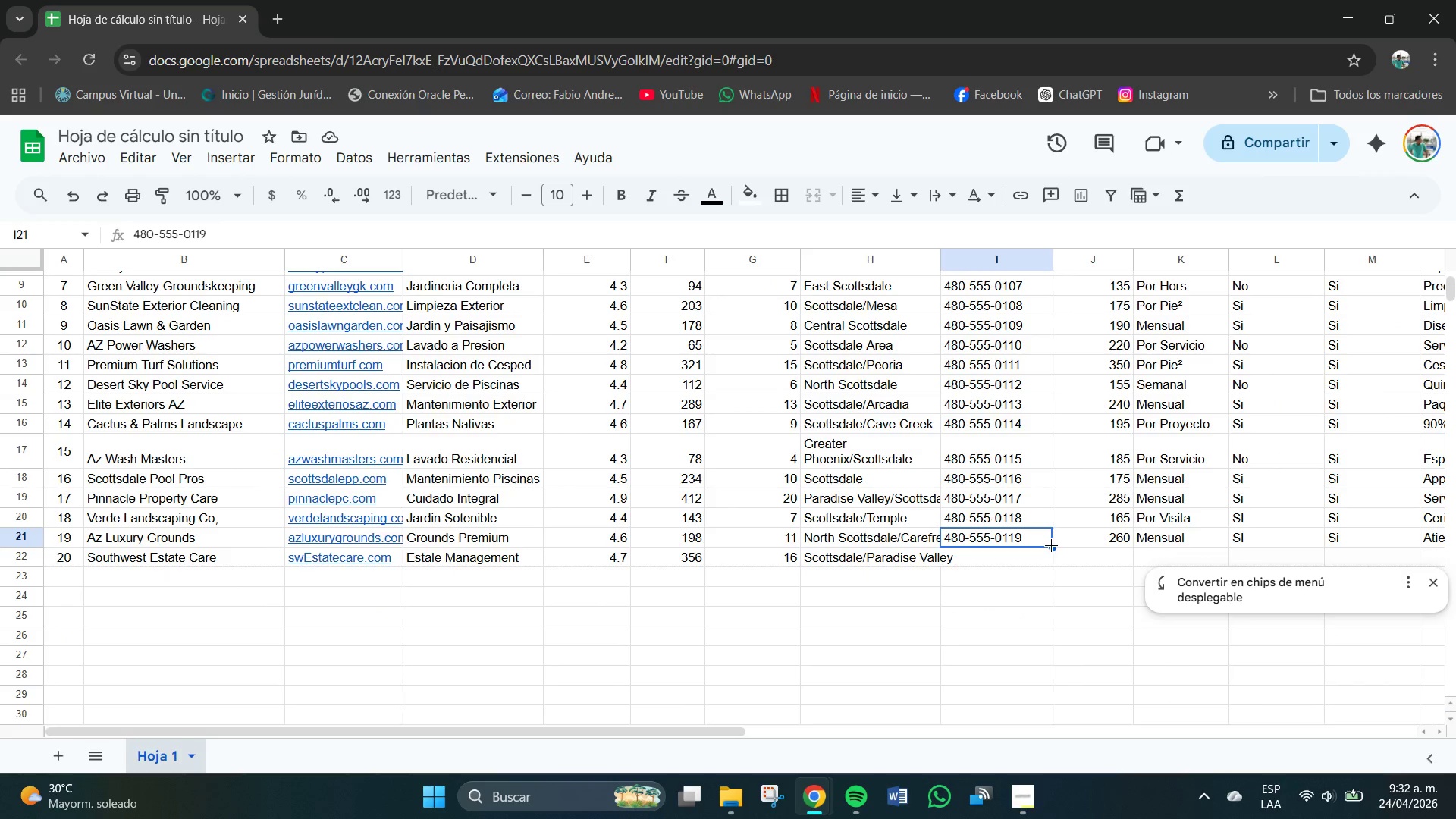 
left_click_drag(start_coordinate=[1051, 545], to_coordinate=[1050, 558])
 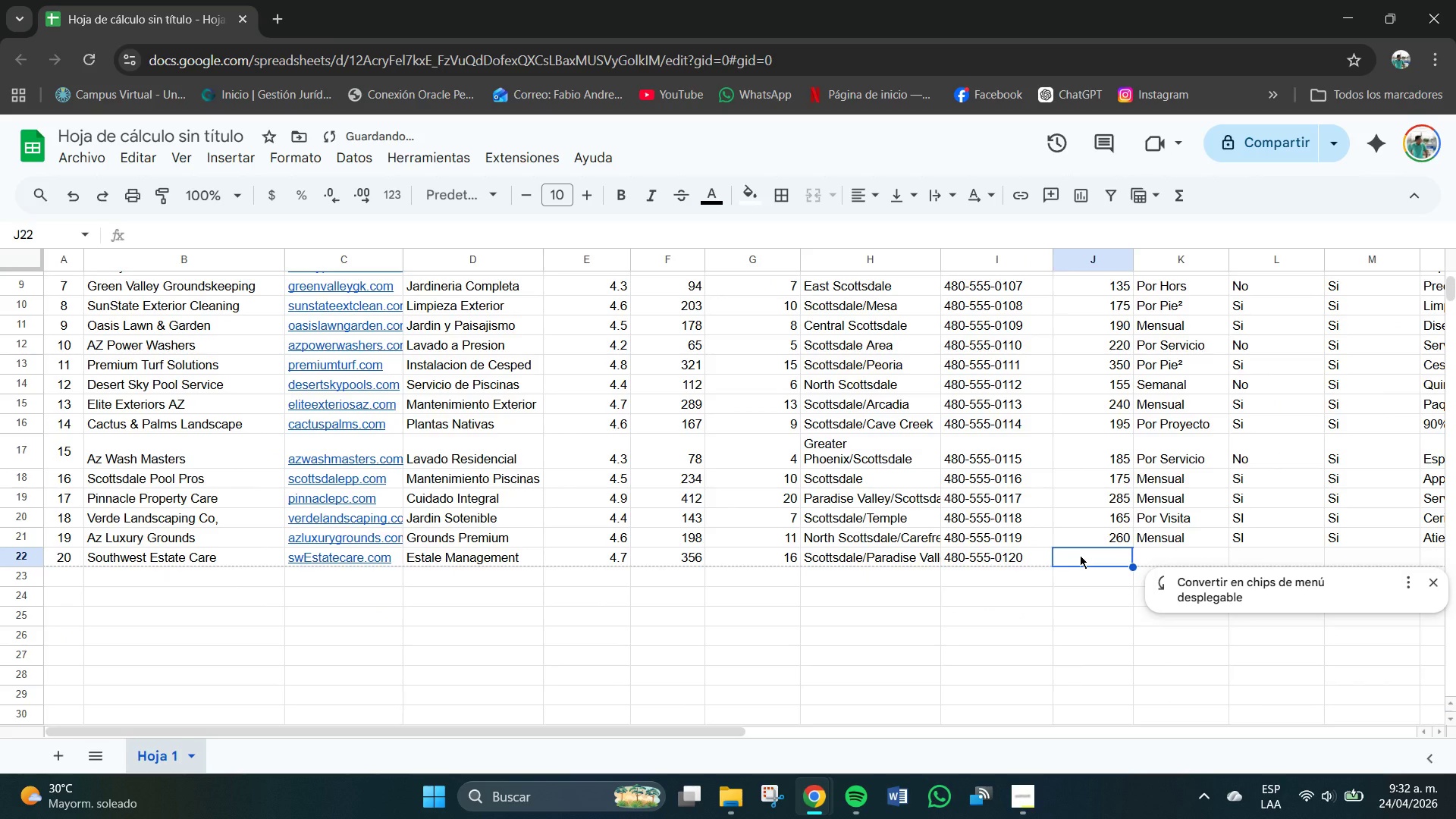 
type(310)
key(Tab)
type(Mensual)
key(Tab)
type(Si )
key(Tab)
type(Si )
key(Tab)
type(Gestion completa de propiedades de lujo )
 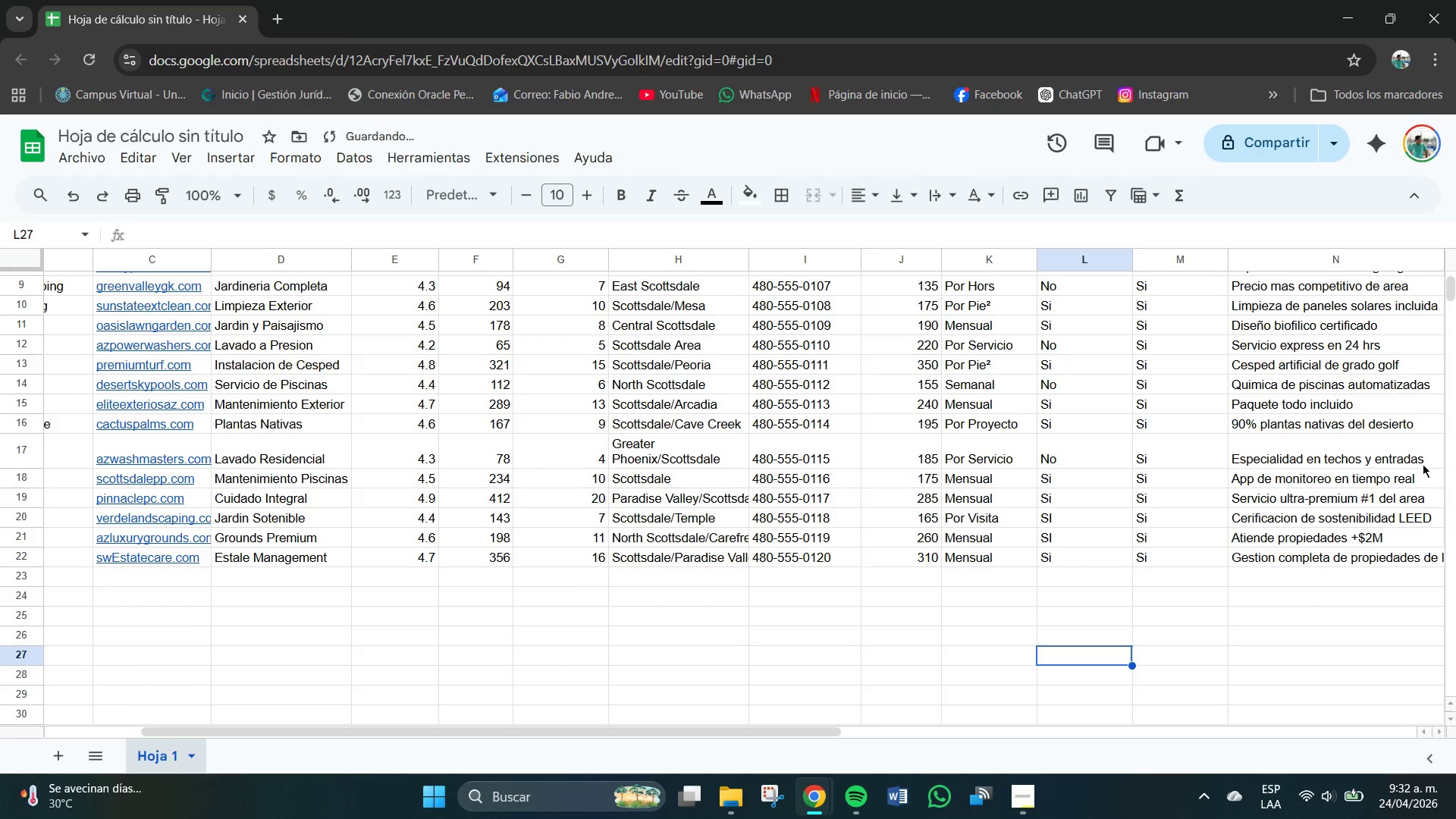 
scroll: coordinate [539, 535], scroll_direction: up, amount: 8.0
 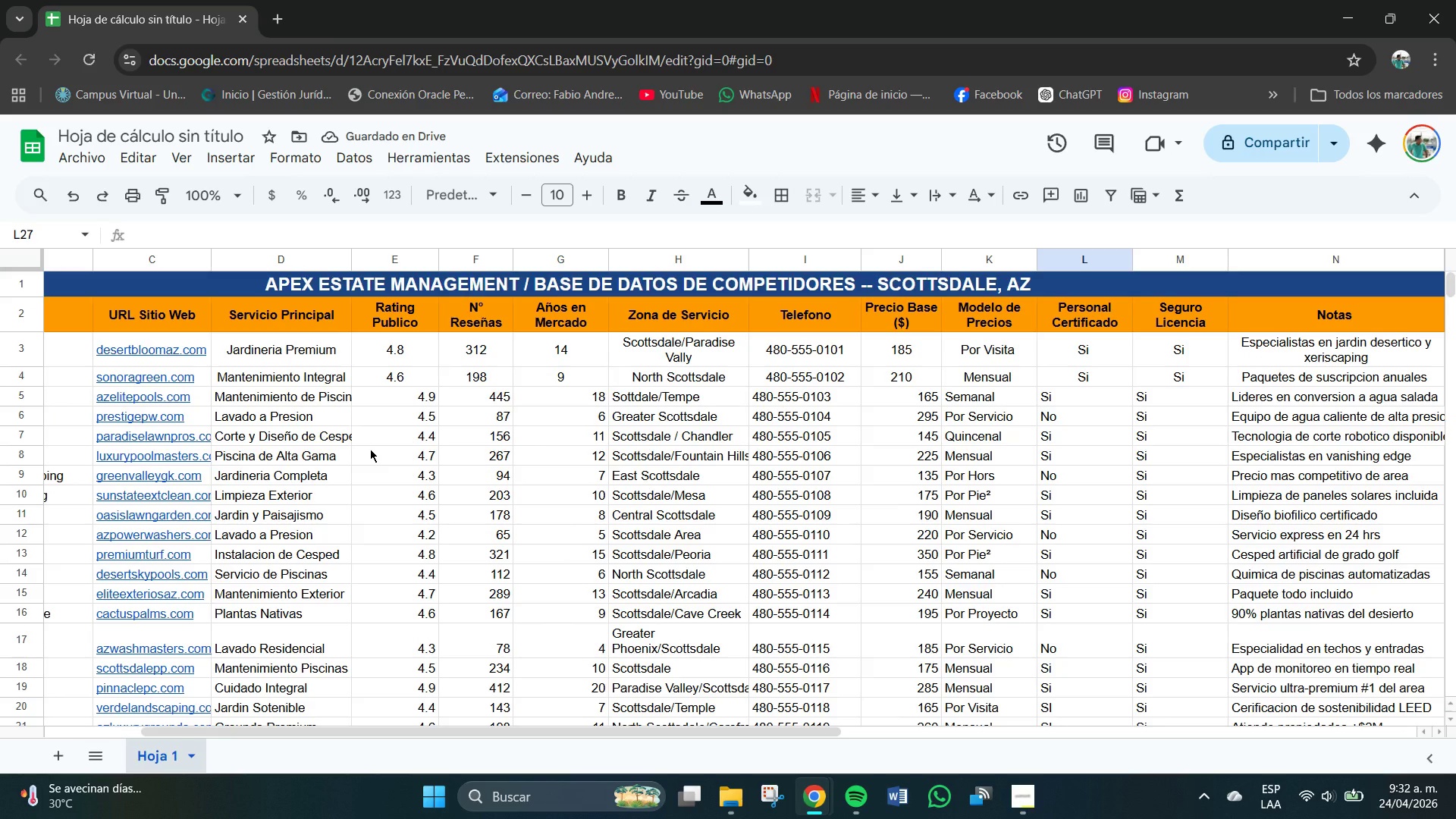 
scroll: coordinate [365, 451], scroll_direction: down, amount: 1.0
 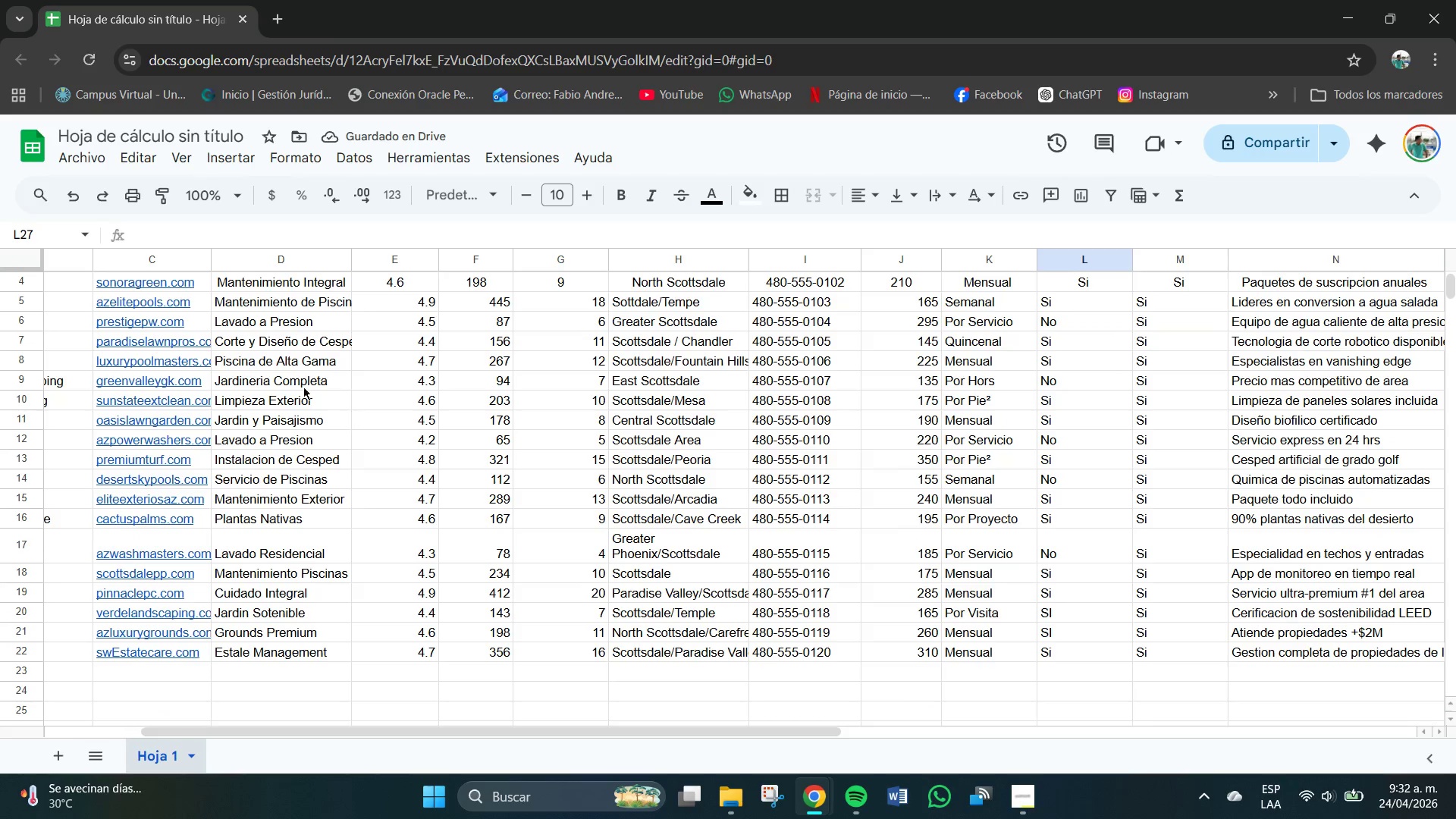 
scroll: coordinate [275, 385], scroll_direction: up, amount: 1.0
 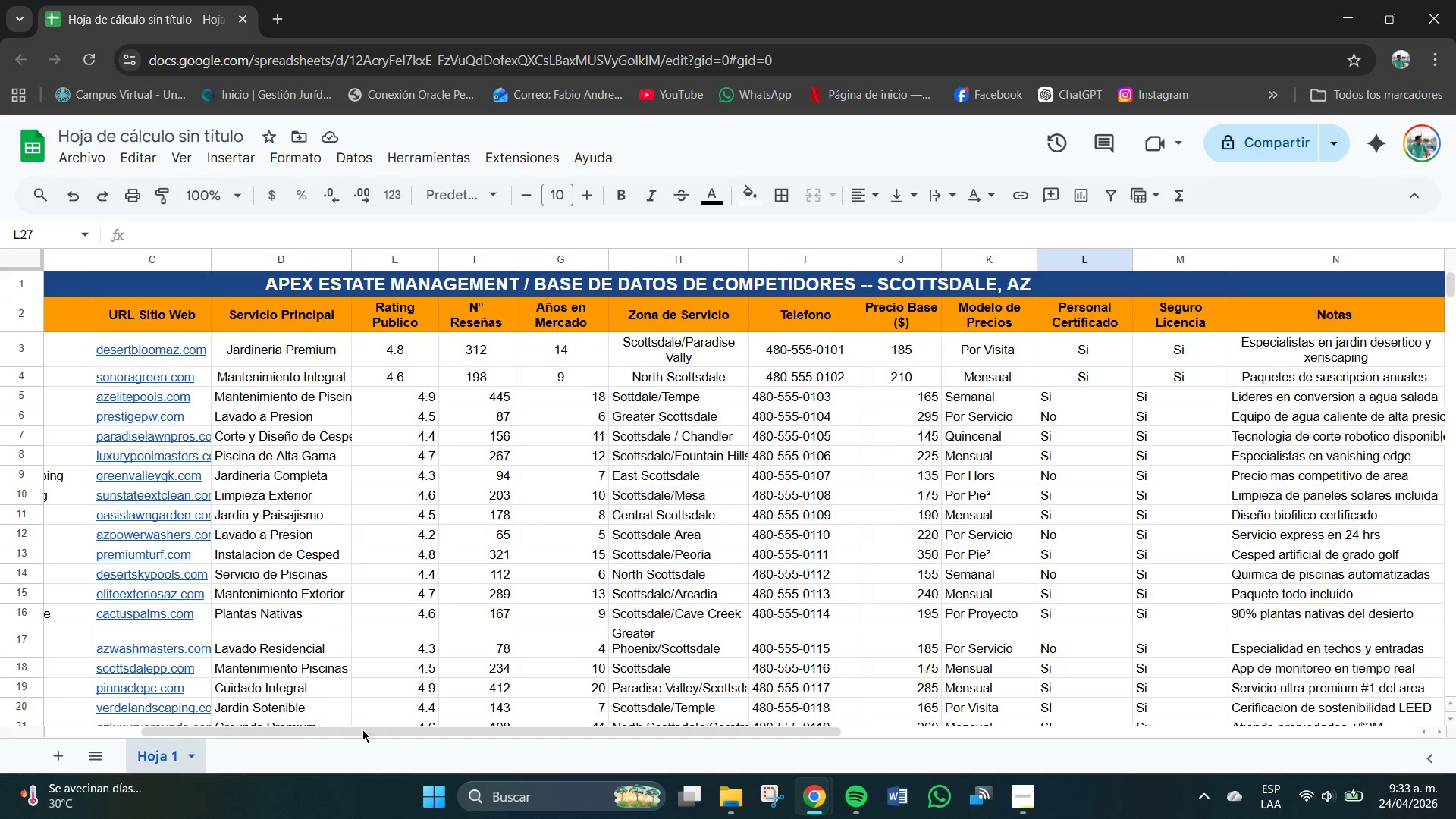 
left_click_drag(start_coordinate=[367, 729], to_coordinate=[196, 716])
 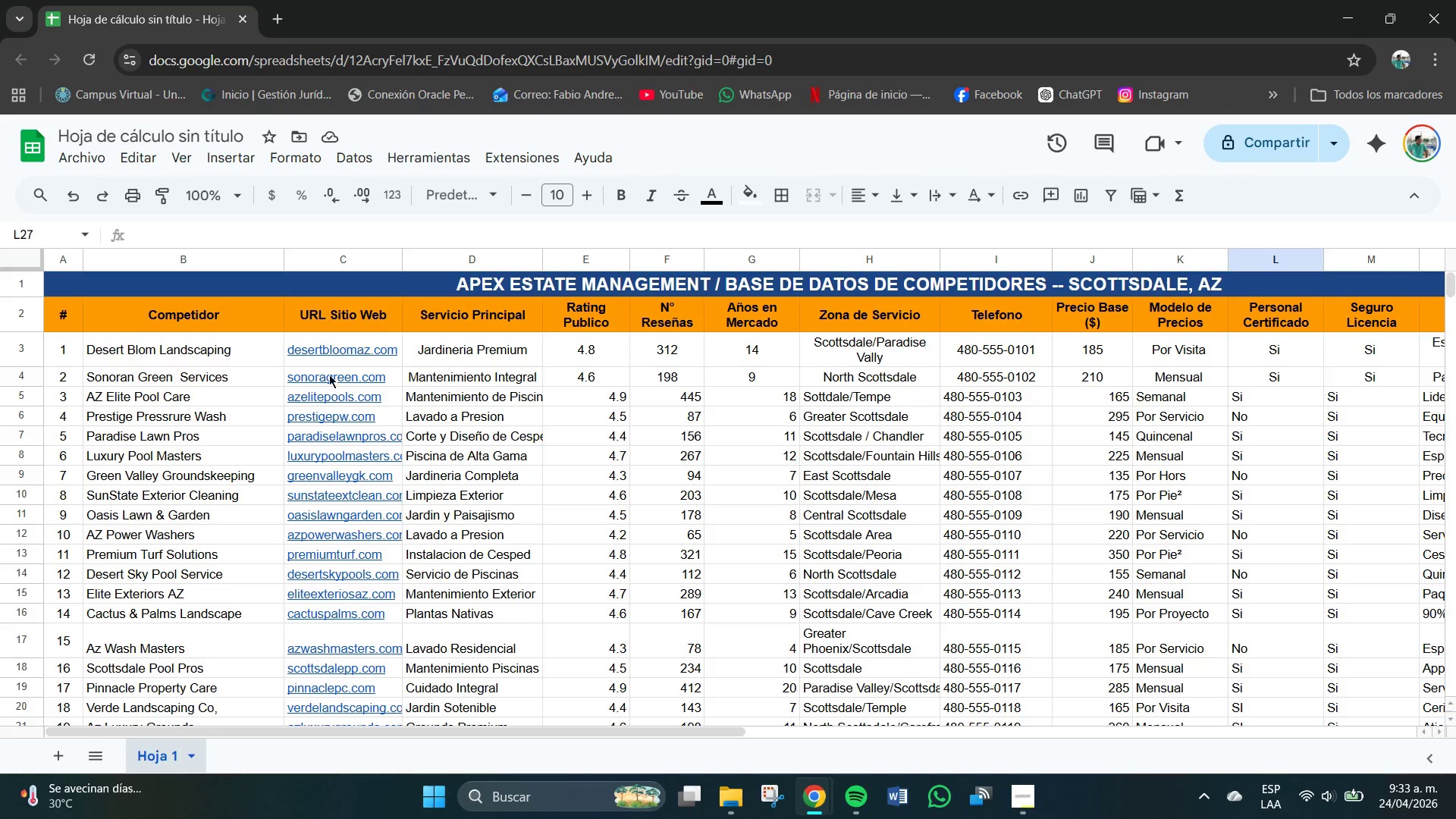 
left_click_drag(start_coordinate=[408, 375], to_coordinate=[999, 617])
 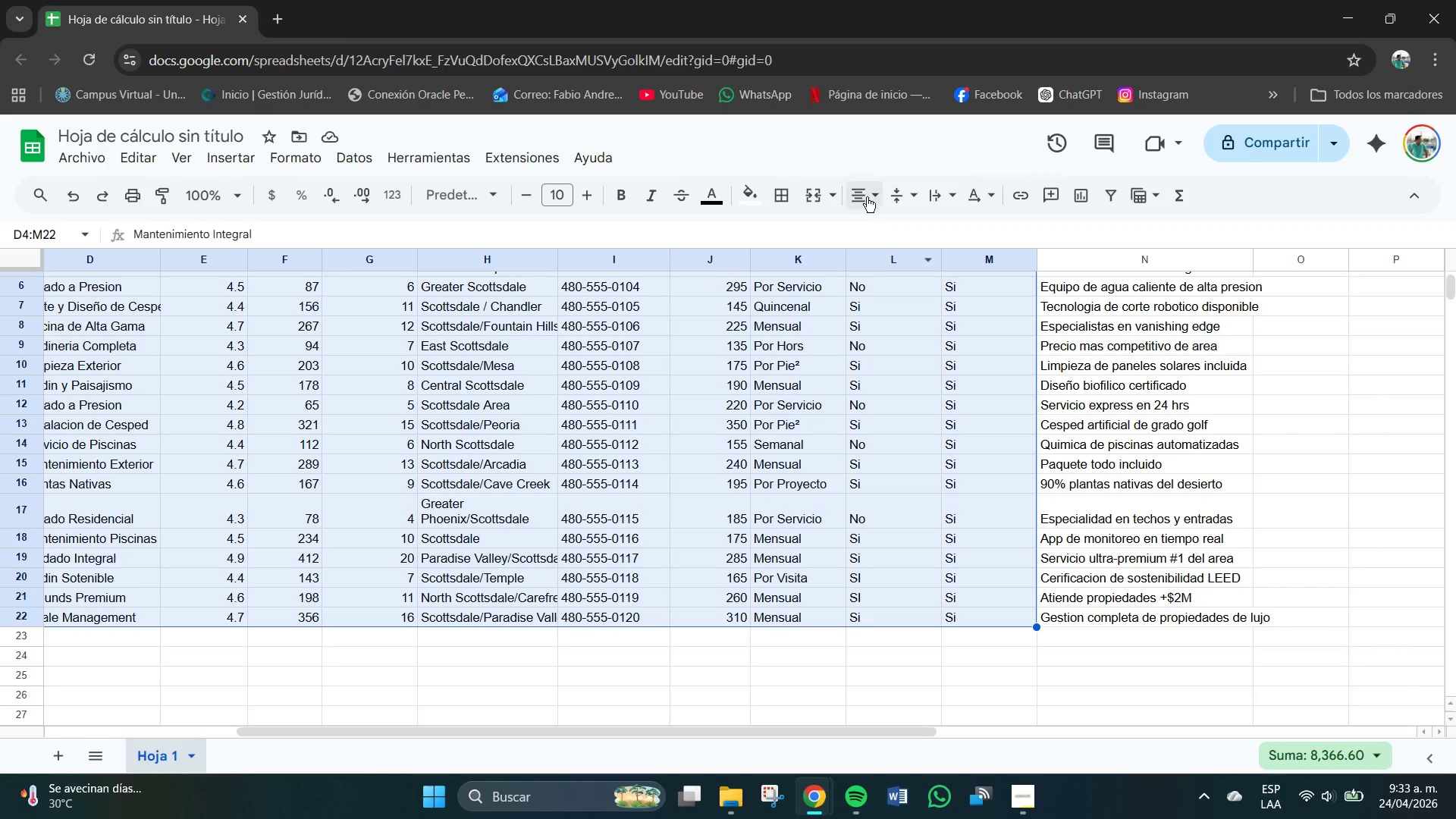 
left_click([864, 190])
 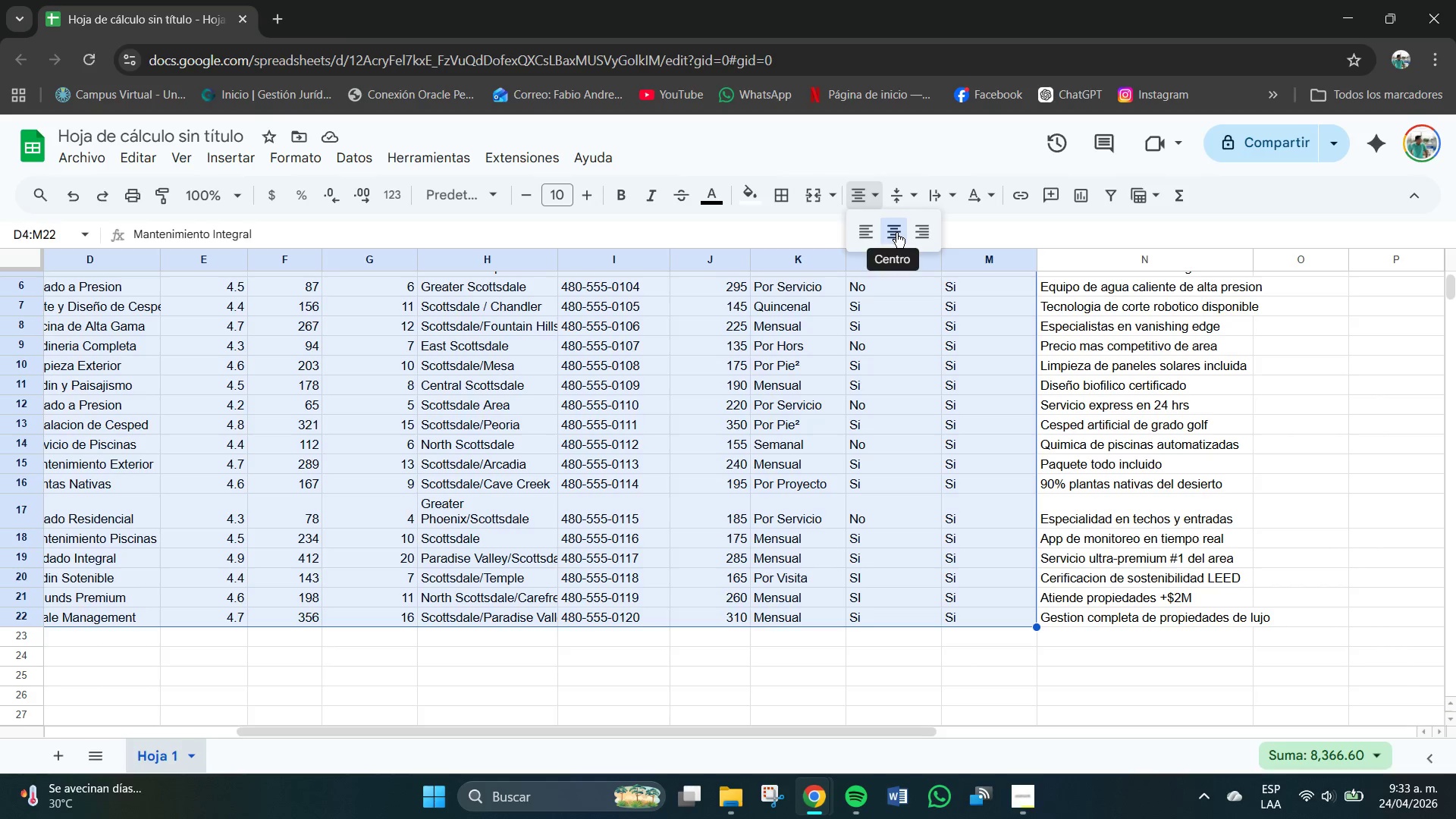 
left_click([896, 233])
 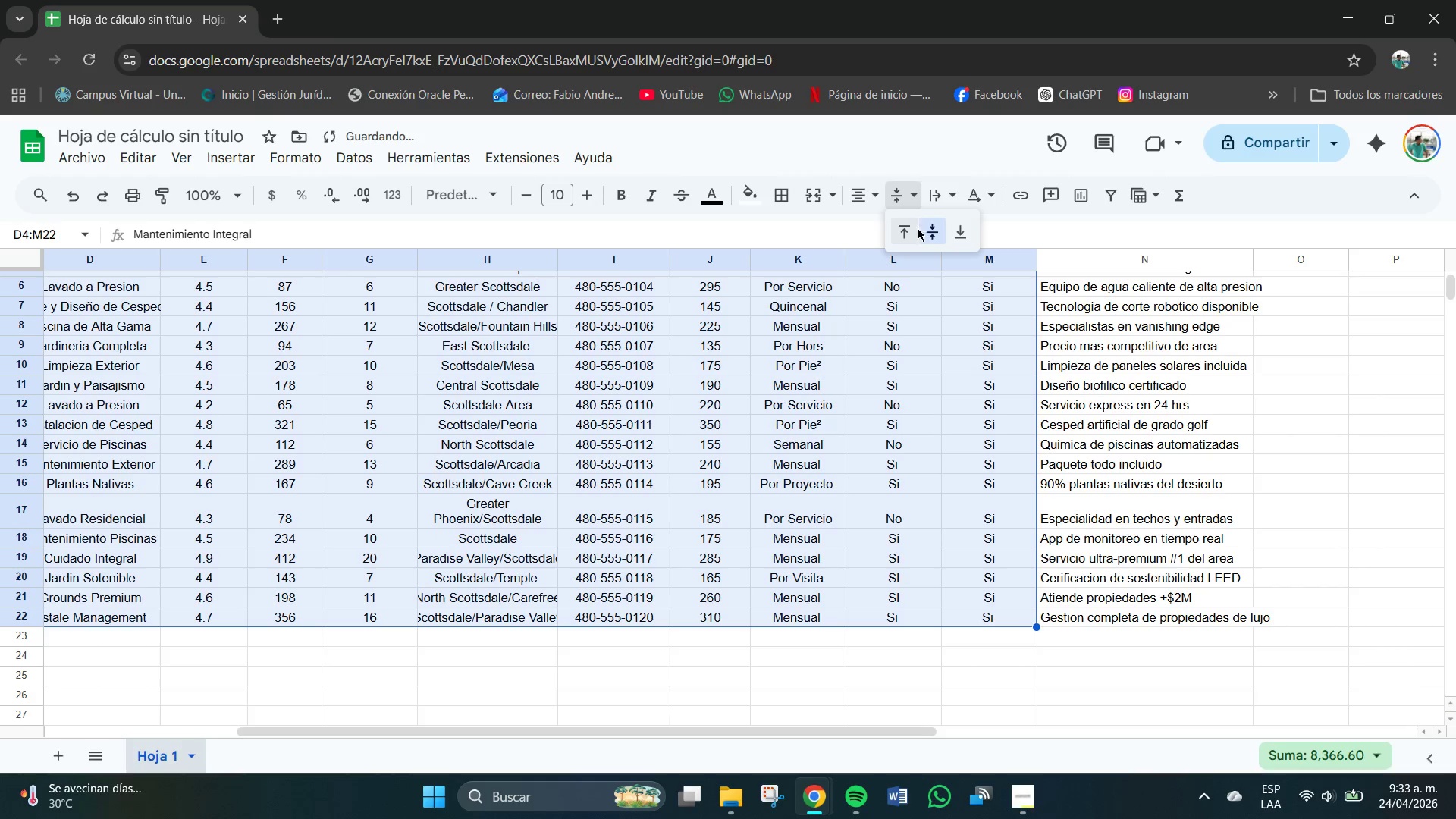 
left_click([927, 231])
 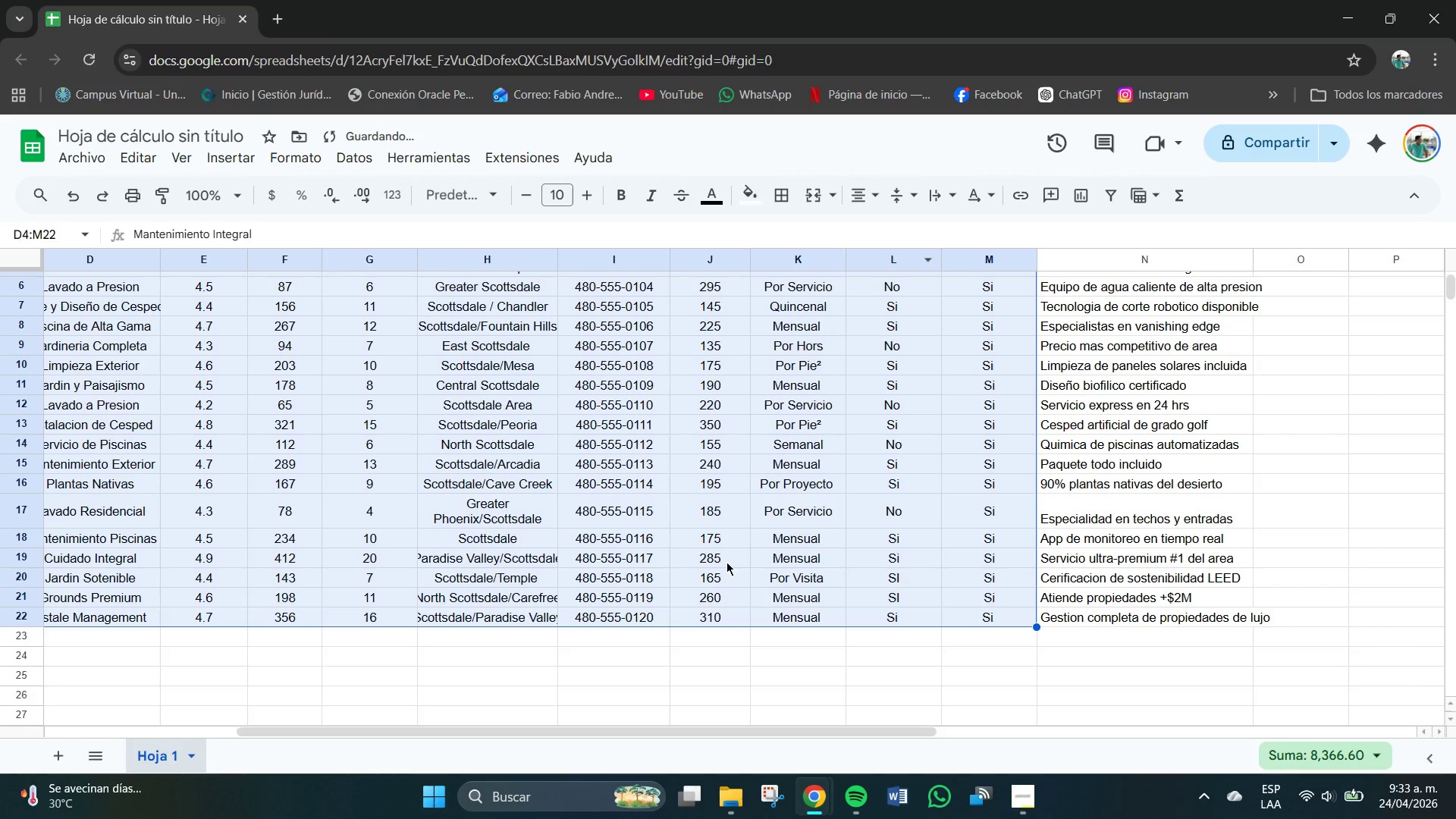 
left_click([442, 704])
 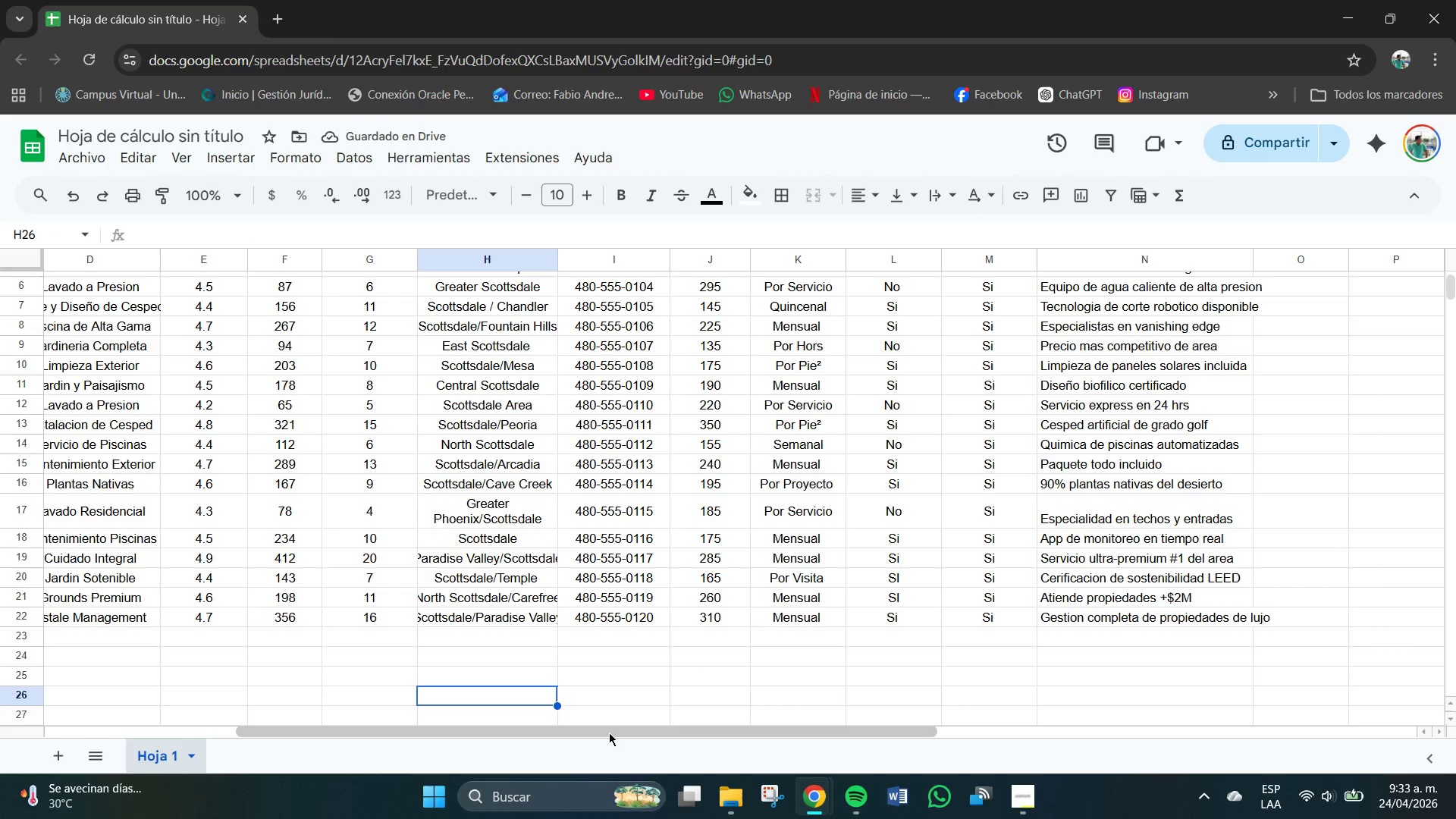 
left_click_drag(start_coordinate=[607, 729], to_coordinate=[299, 720])
 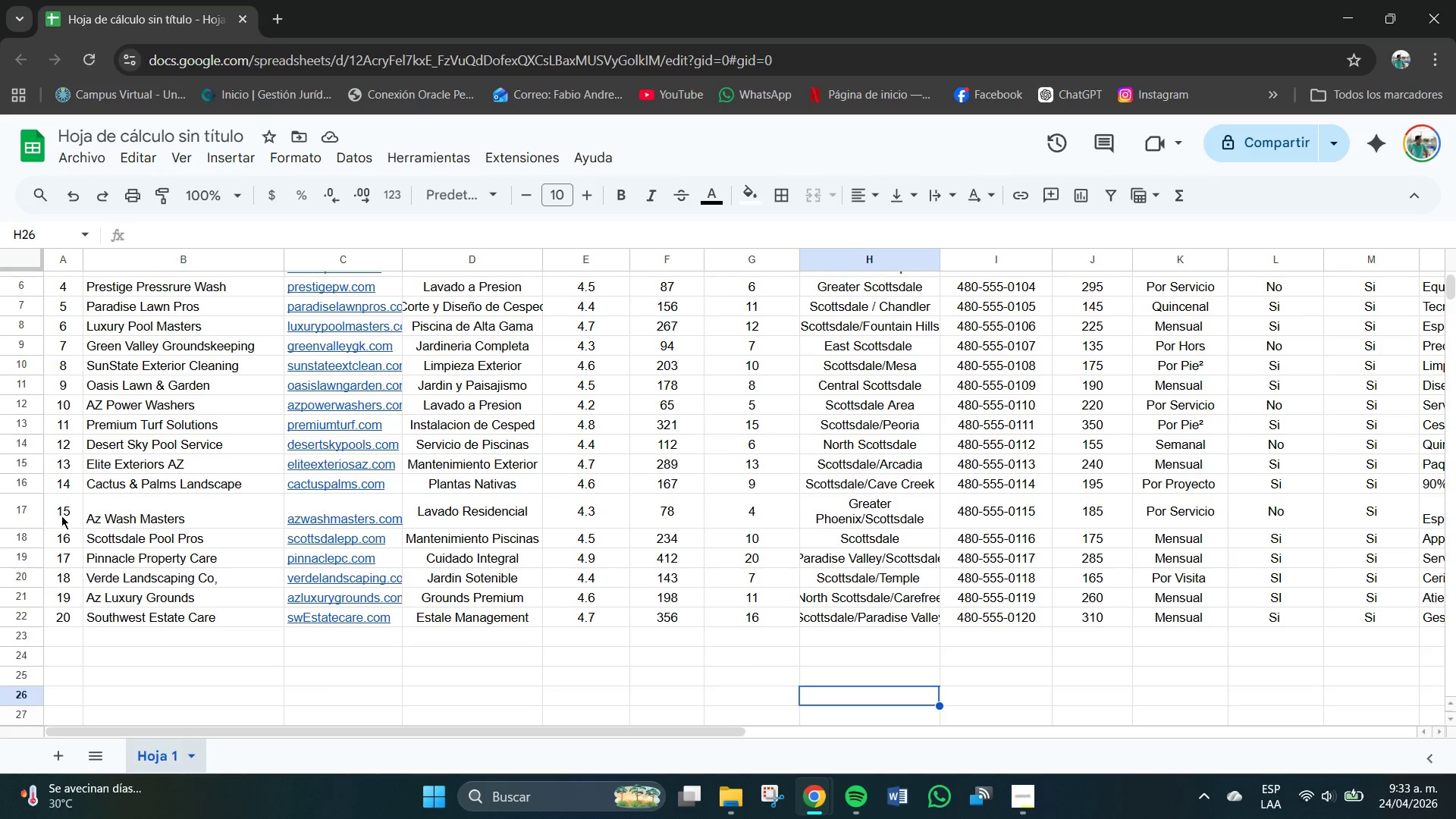 
left_click([33, 510])
 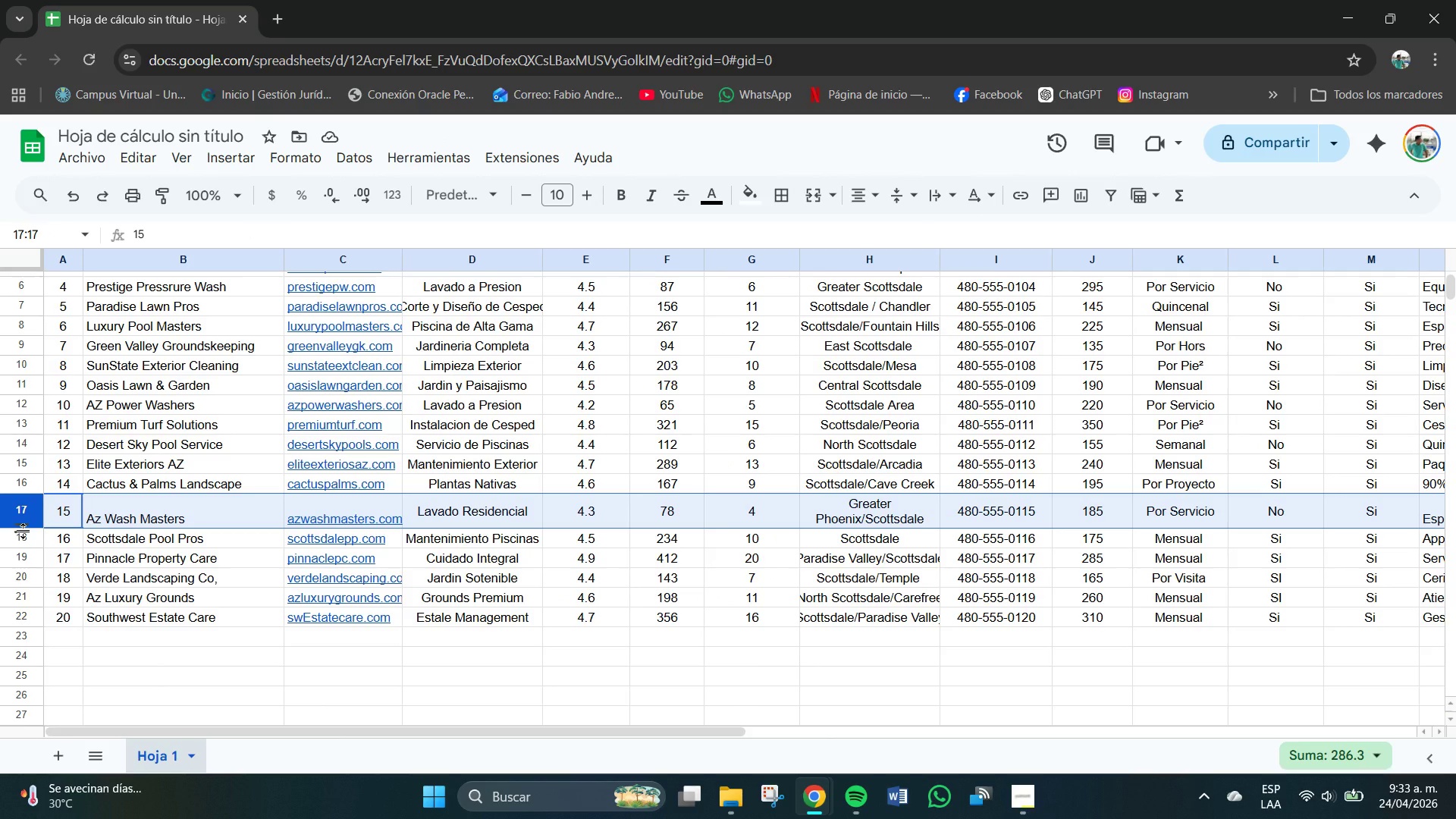 
left_click_drag(start_coordinate=[24, 531], to_coordinate=[23, 523])
 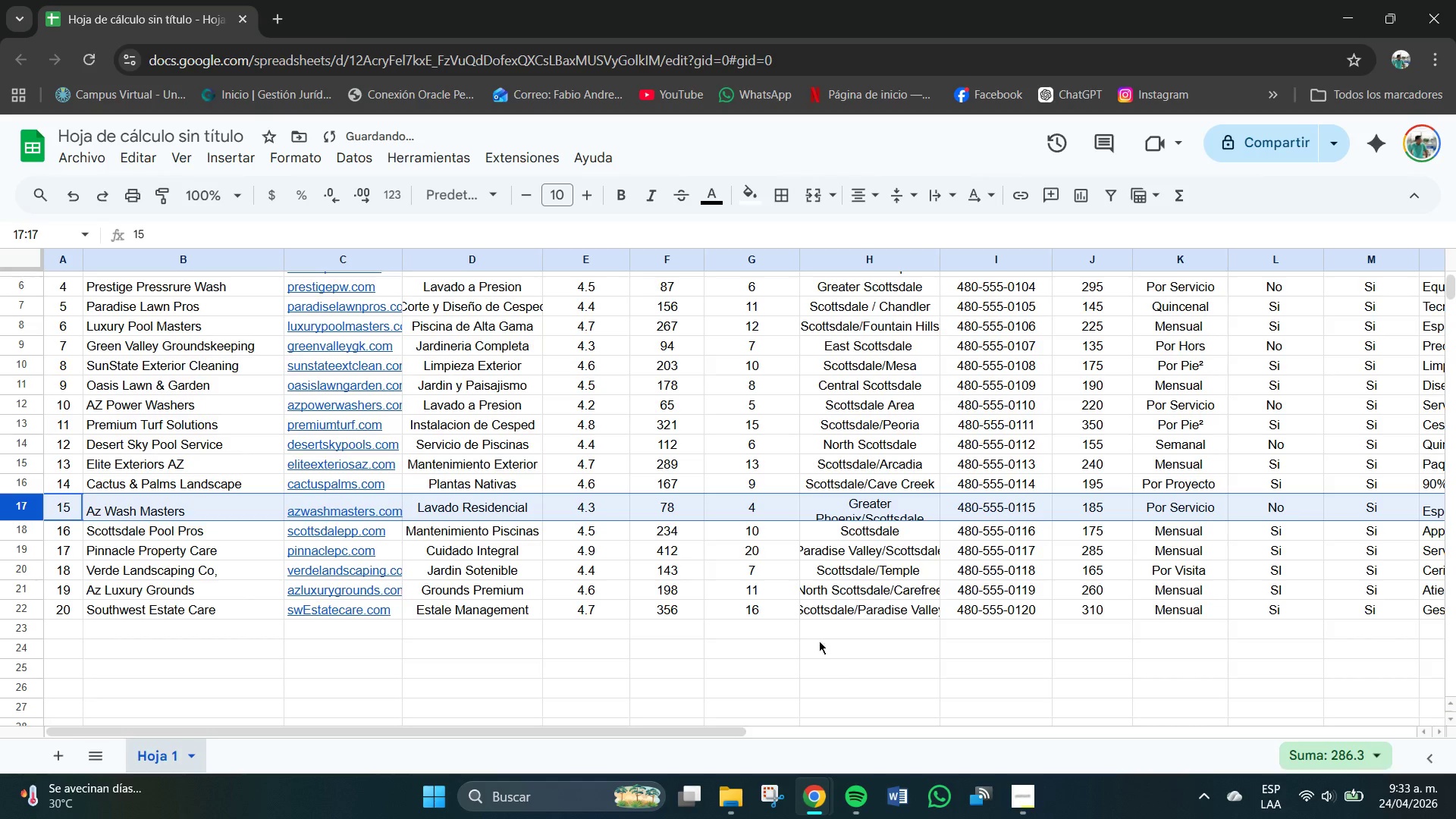 
left_click_drag(start_coordinate=[918, 685], to_coordinate=[918, 681])
 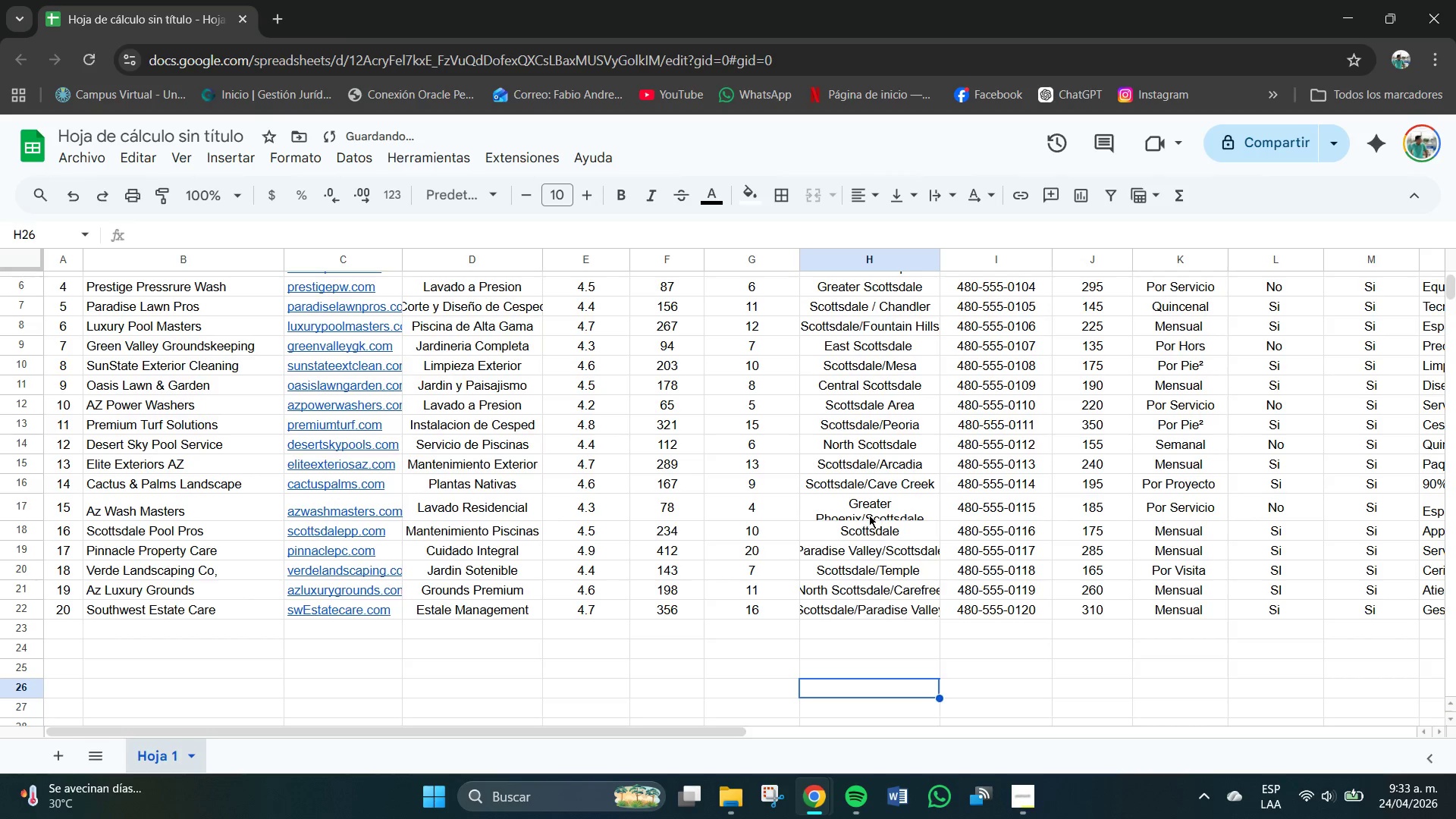 
left_click([869, 515])
 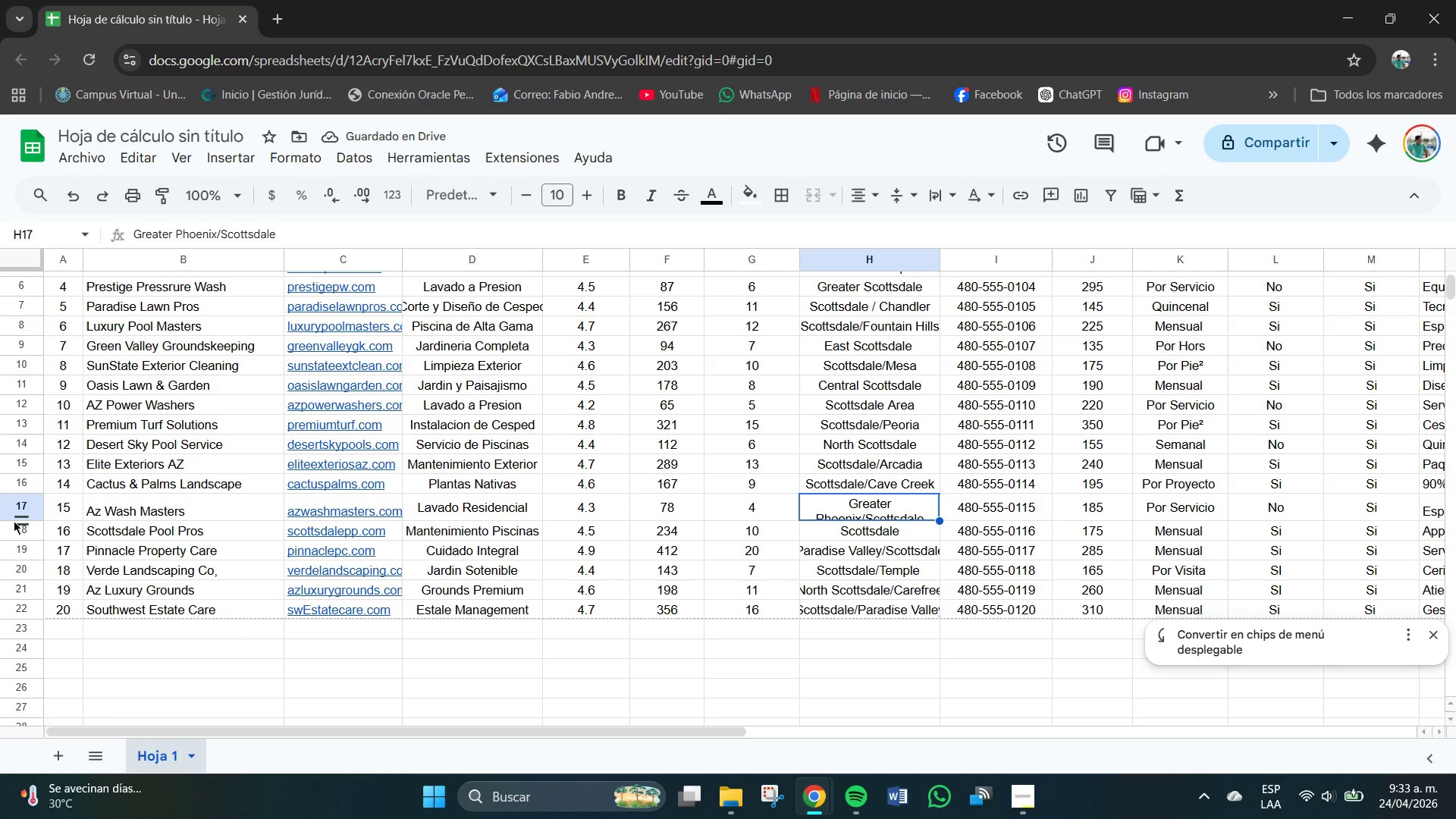 
left_click_drag(start_coordinate=[18, 519], to_coordinate=[17, 529])
 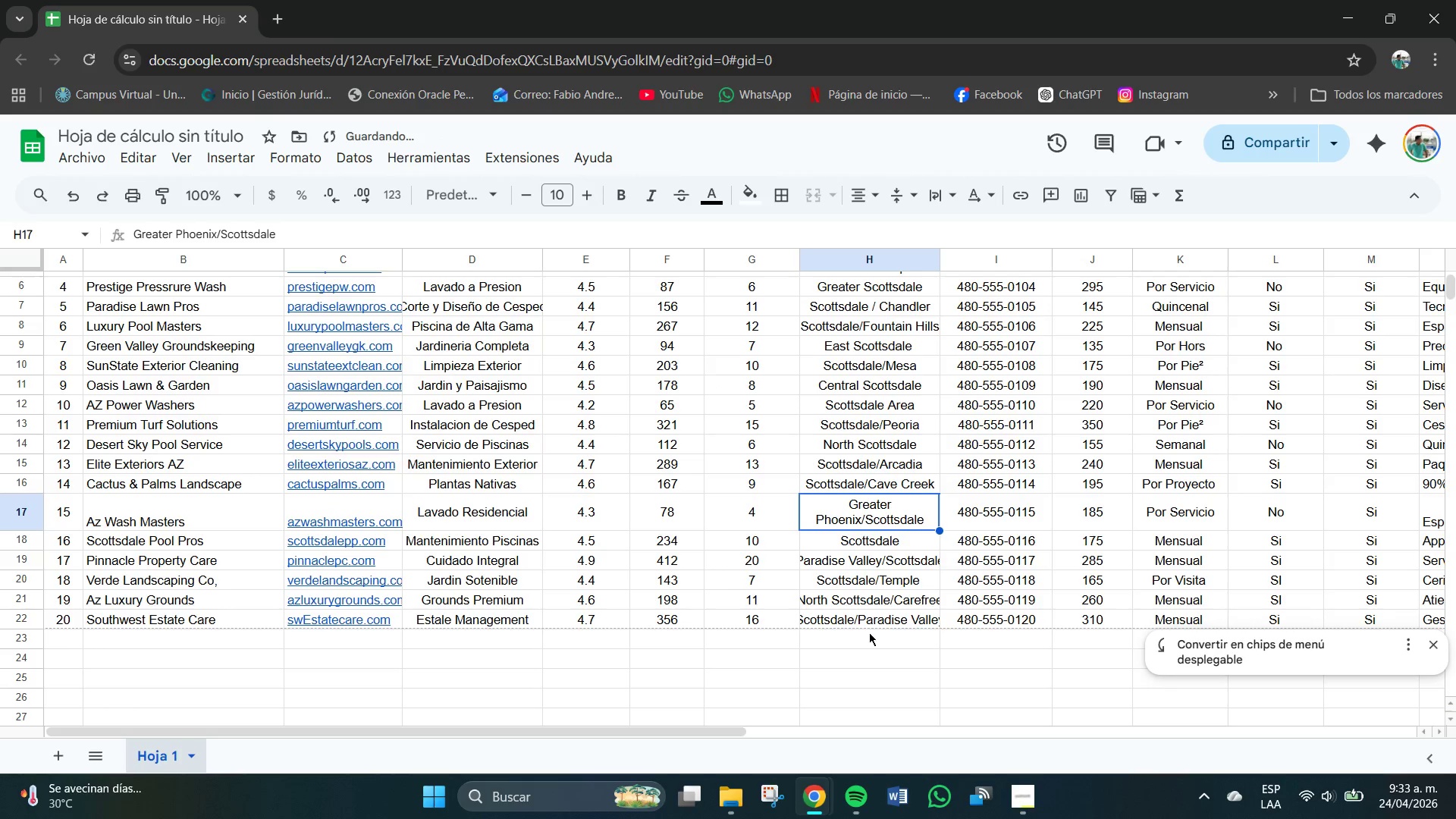 
left_click([972, 670])
 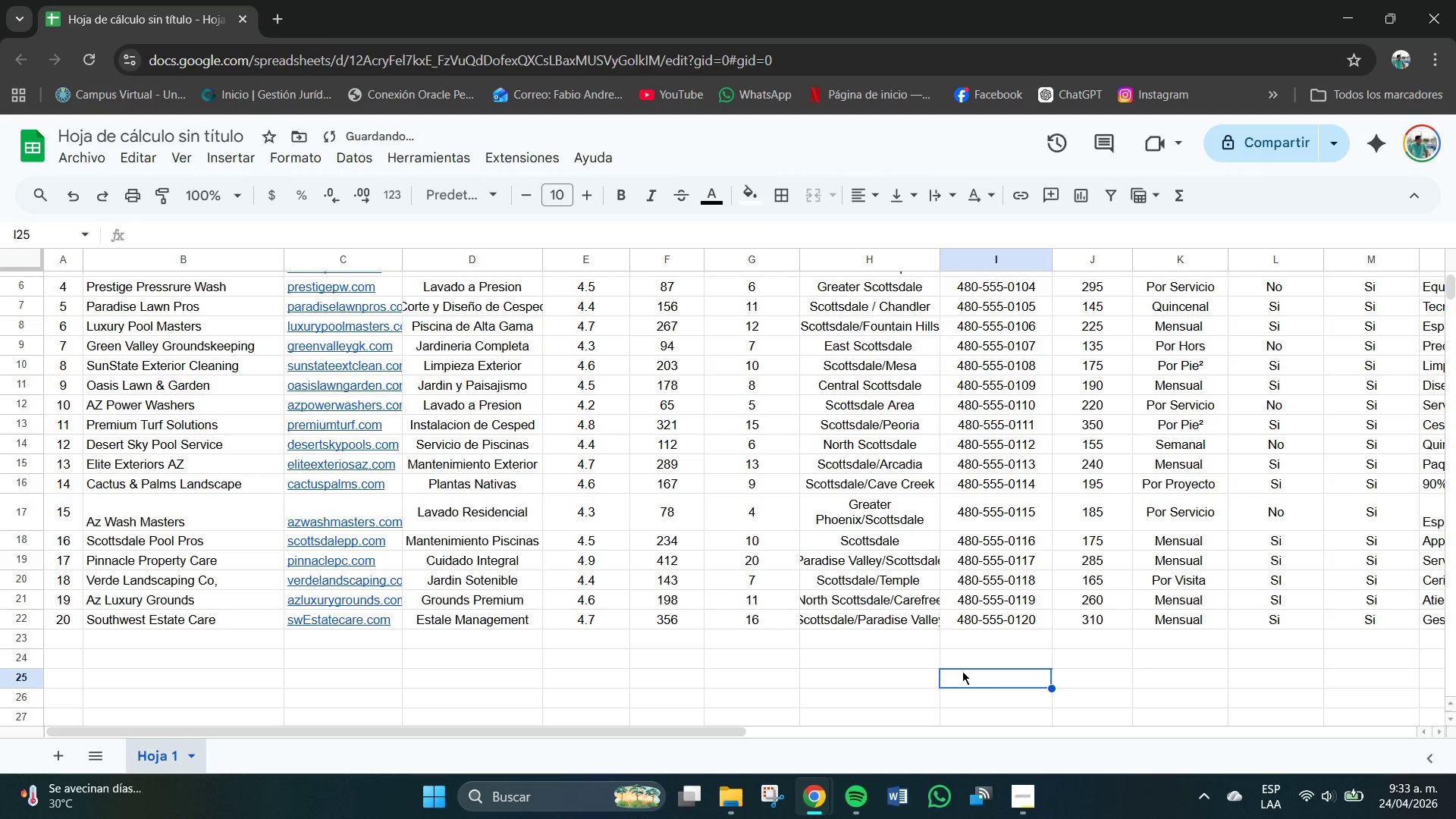 
scroll: coordinate [949, 670], scroll_direction: up, amount: 1.0
 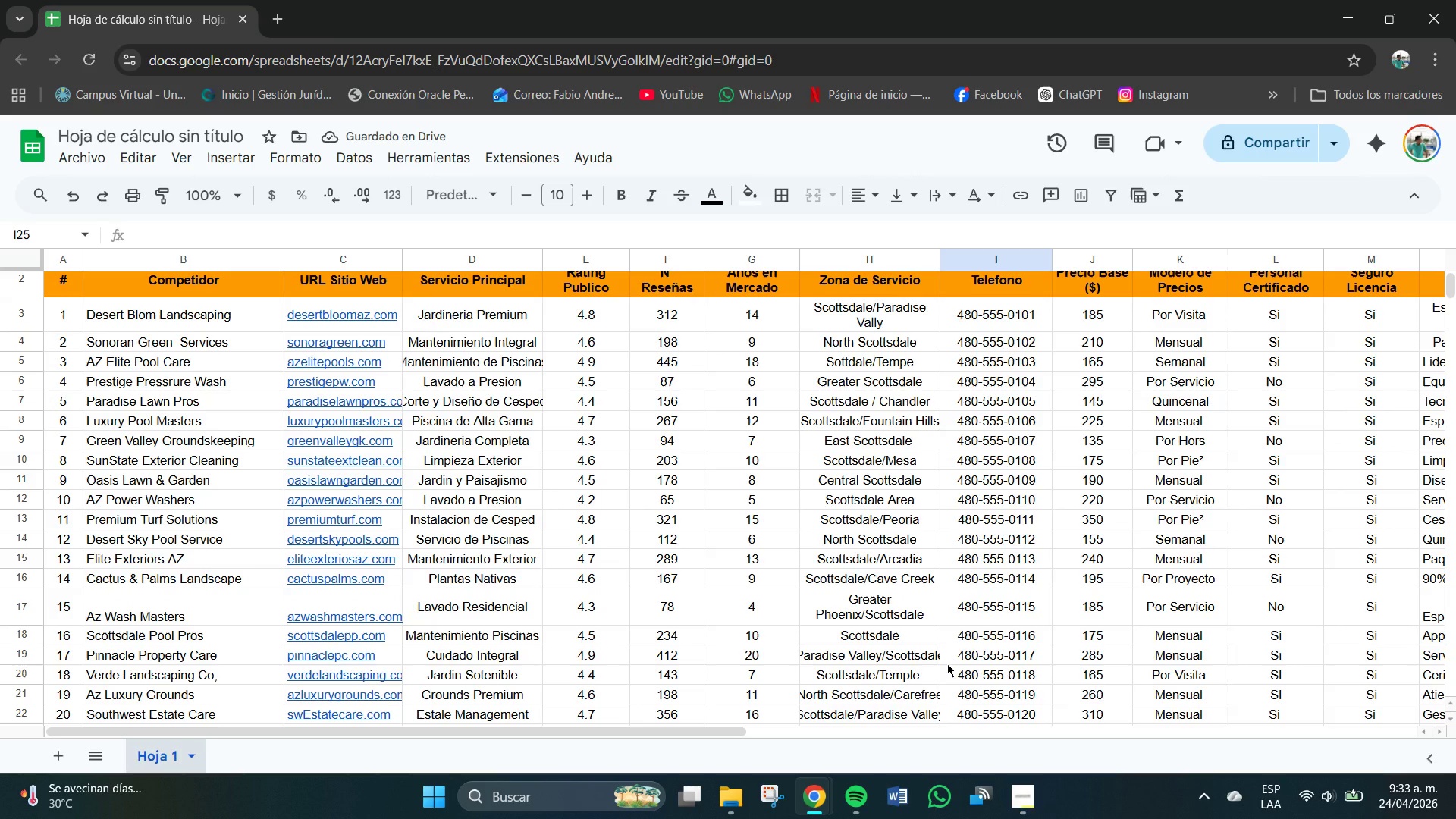 
wait(7.88)
 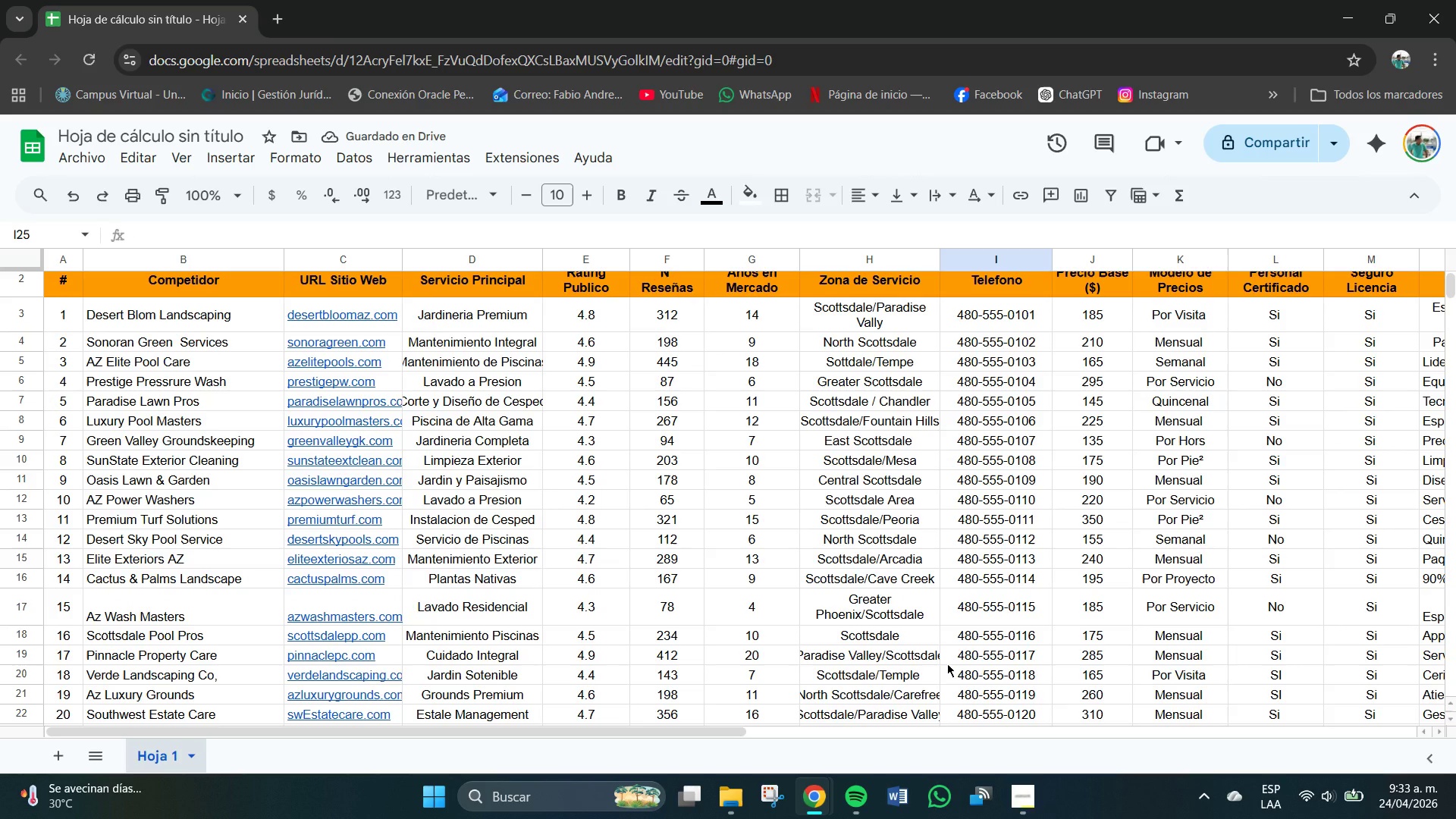 
scroll: coordinate [960, 599], scroll_direction: down, amount: 1.0
 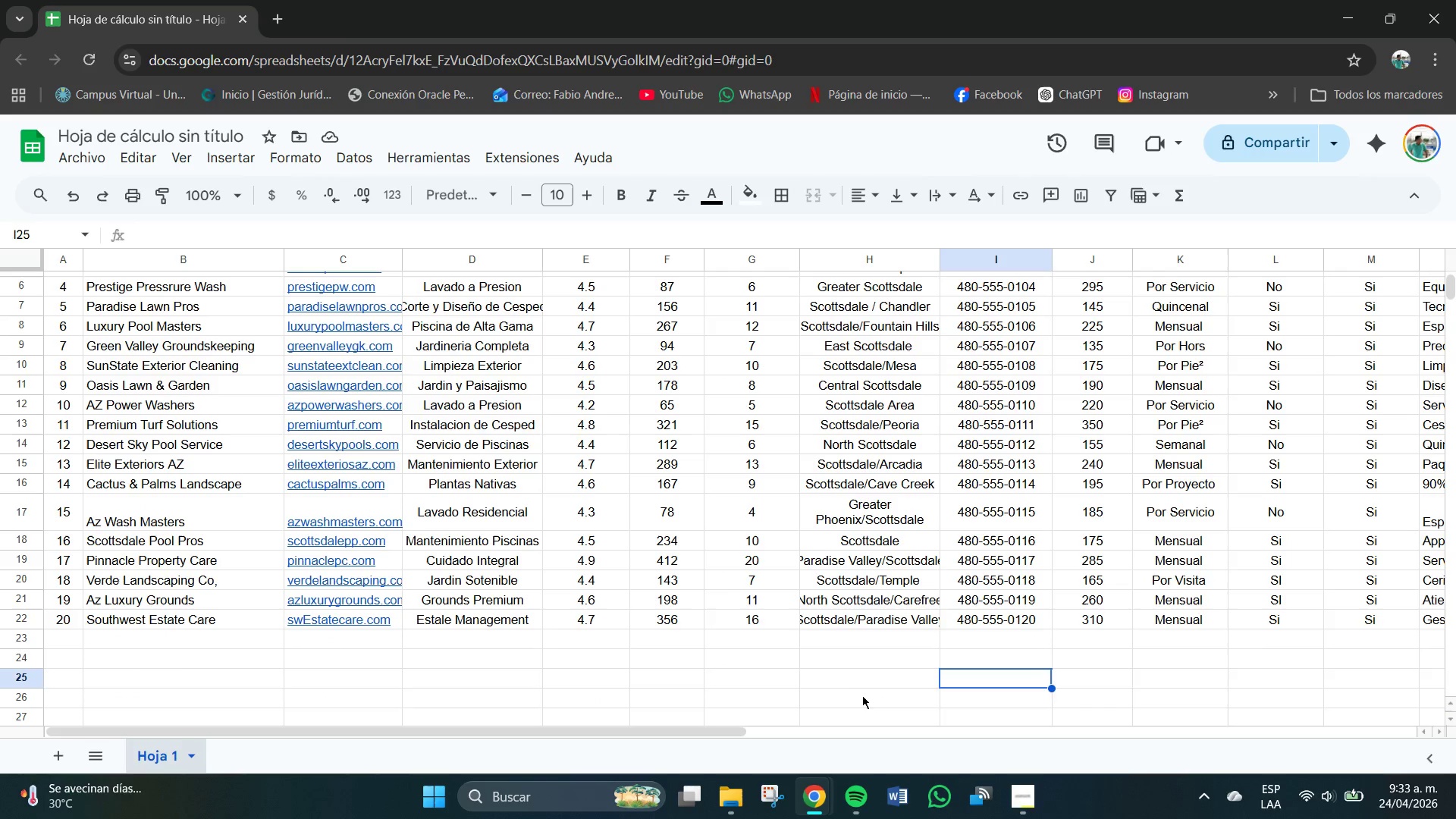 
left_click_drag(start_coordinate=[860, 698], to_coordinate=[863, 691])
 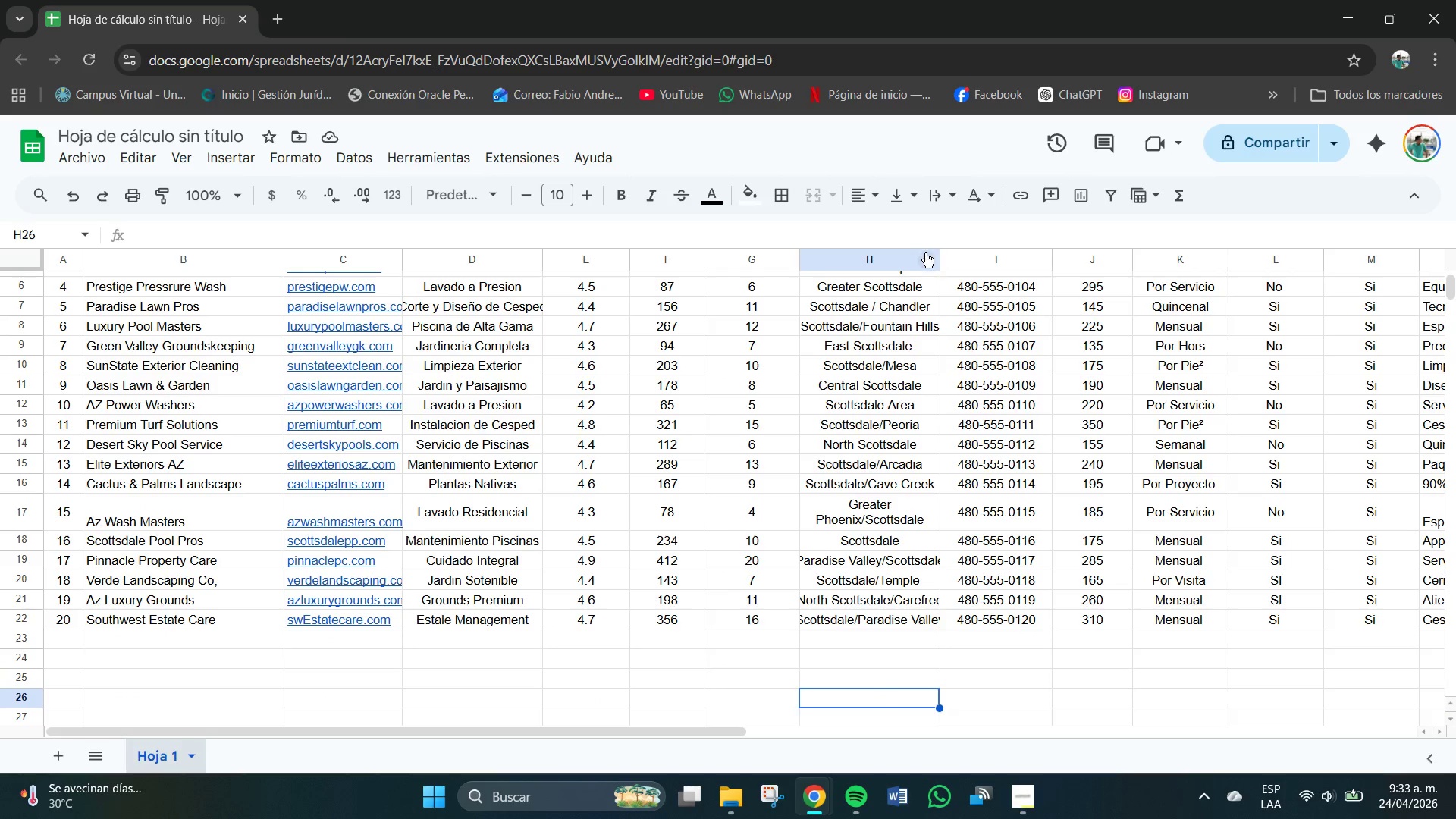 
left_click_drag(start_coordinate=[940, 257], to_coordinate=[966, 258])
 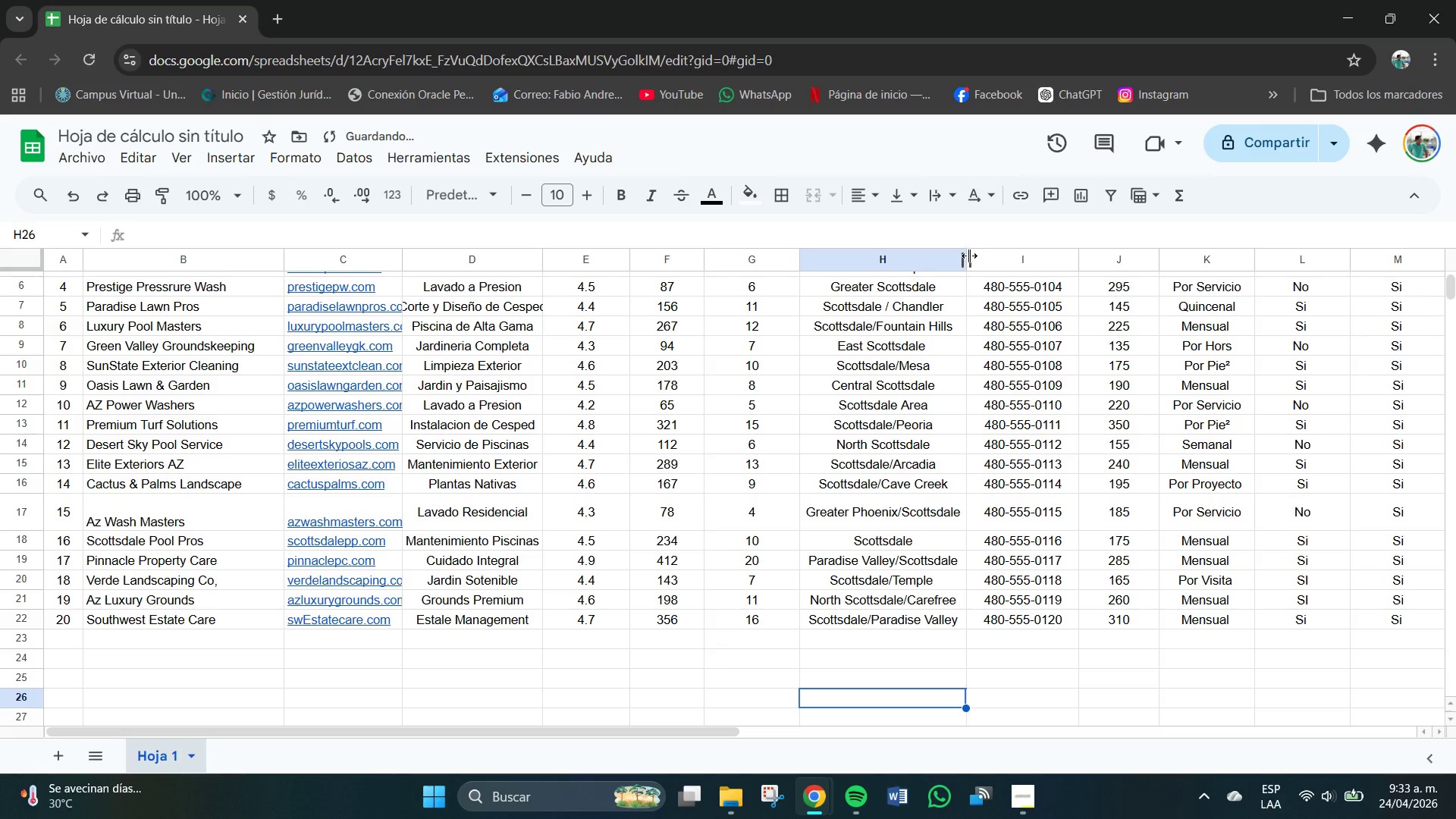 
left_click_drag(start_coordinate=[969, 253], to_coordinate=[983, 254])
 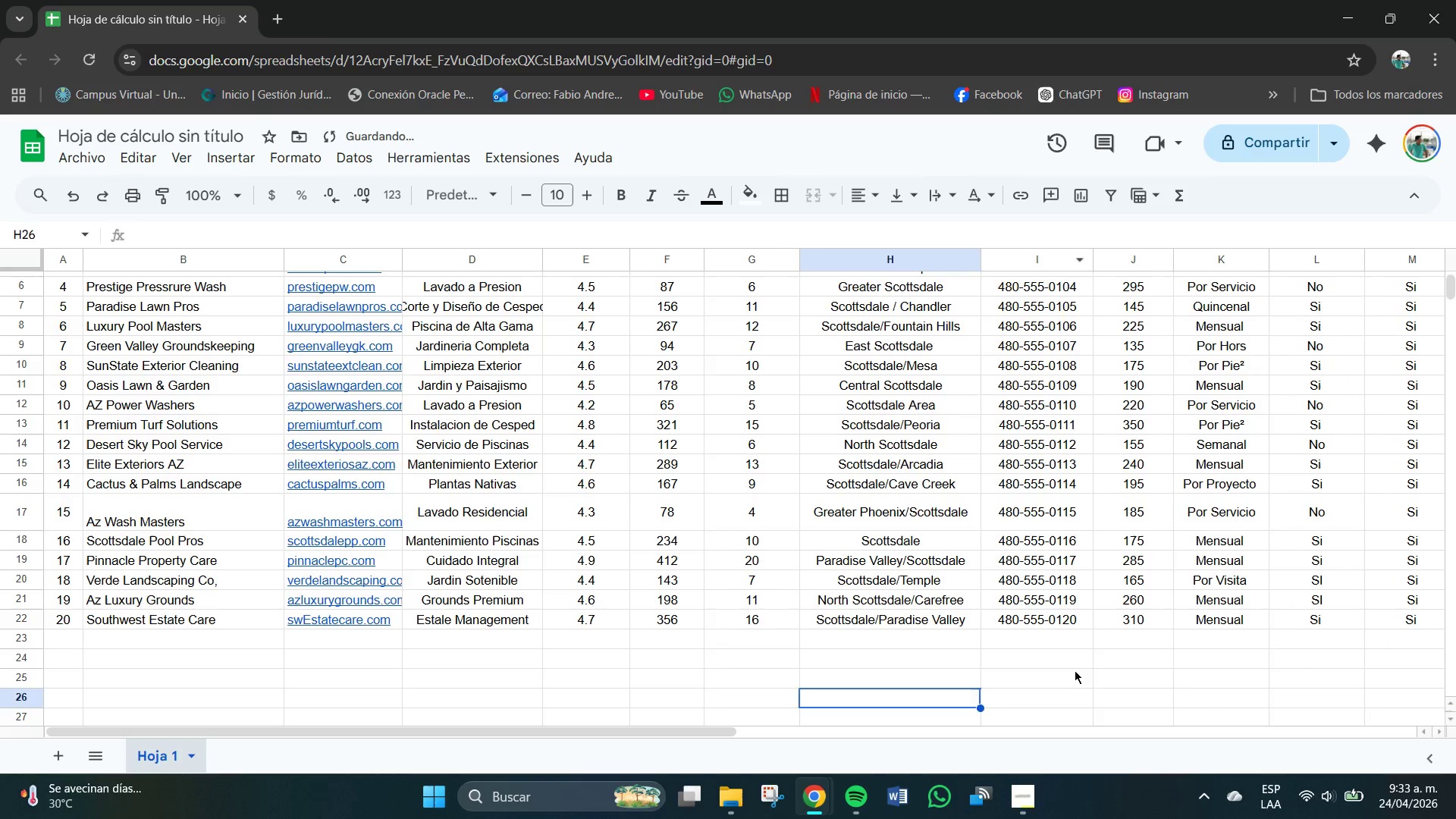 
scroll: coordinate [748, 528], scroll_direction: up, amount: 5.0
 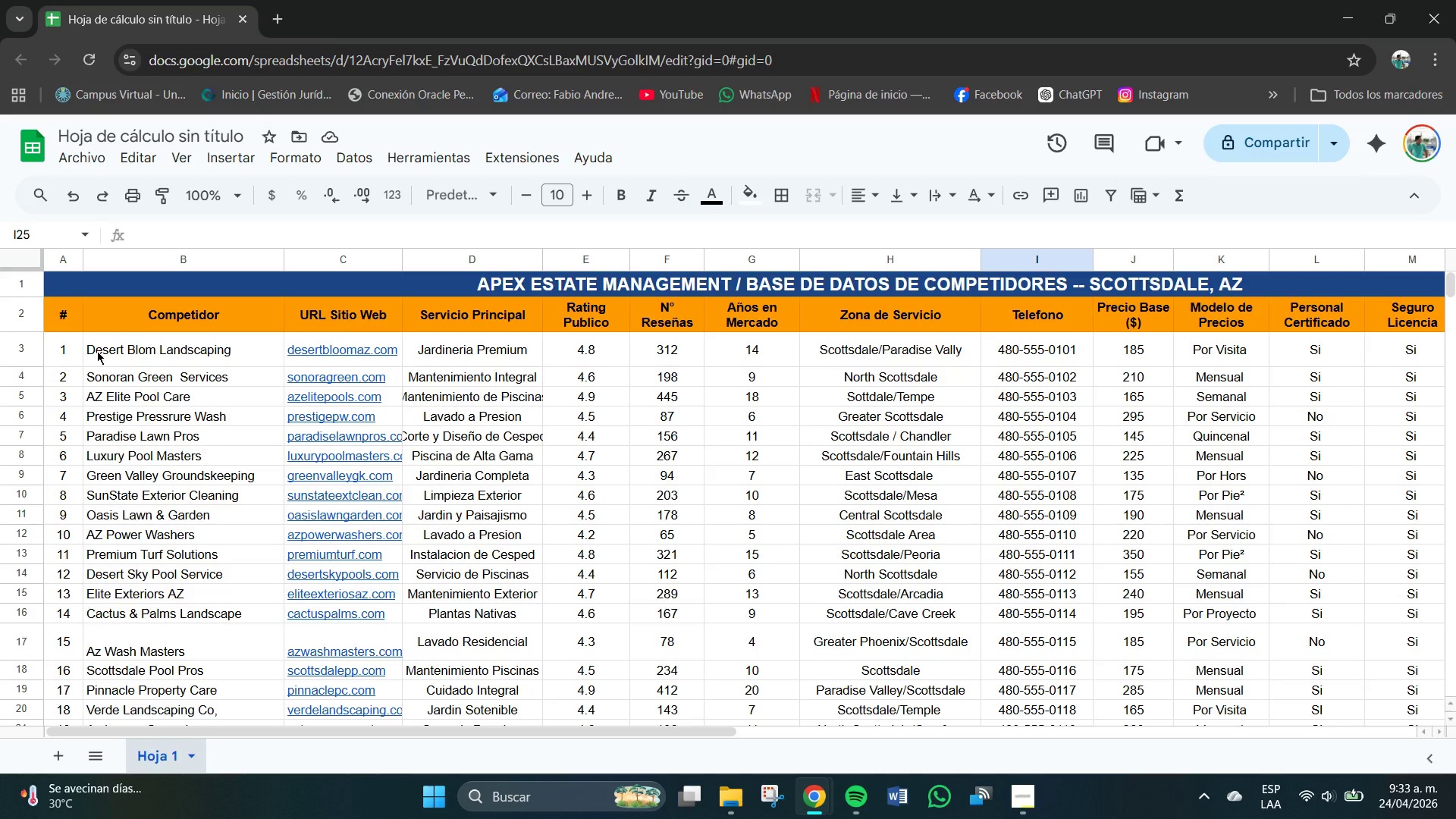 
wait(8.51)
 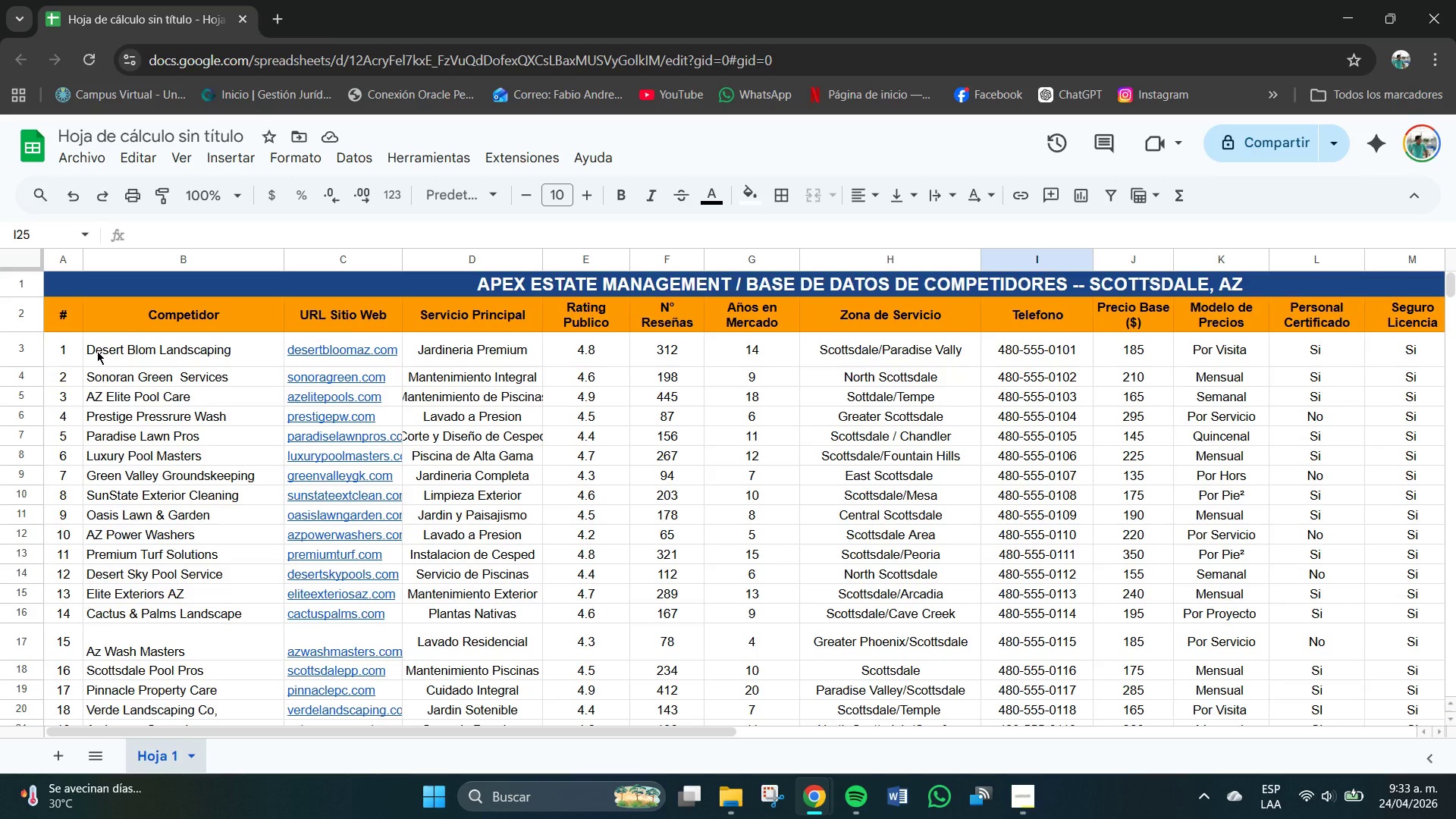 
scroll: coordinate [134, 506], scroll_direction: down, amount: 2.0
 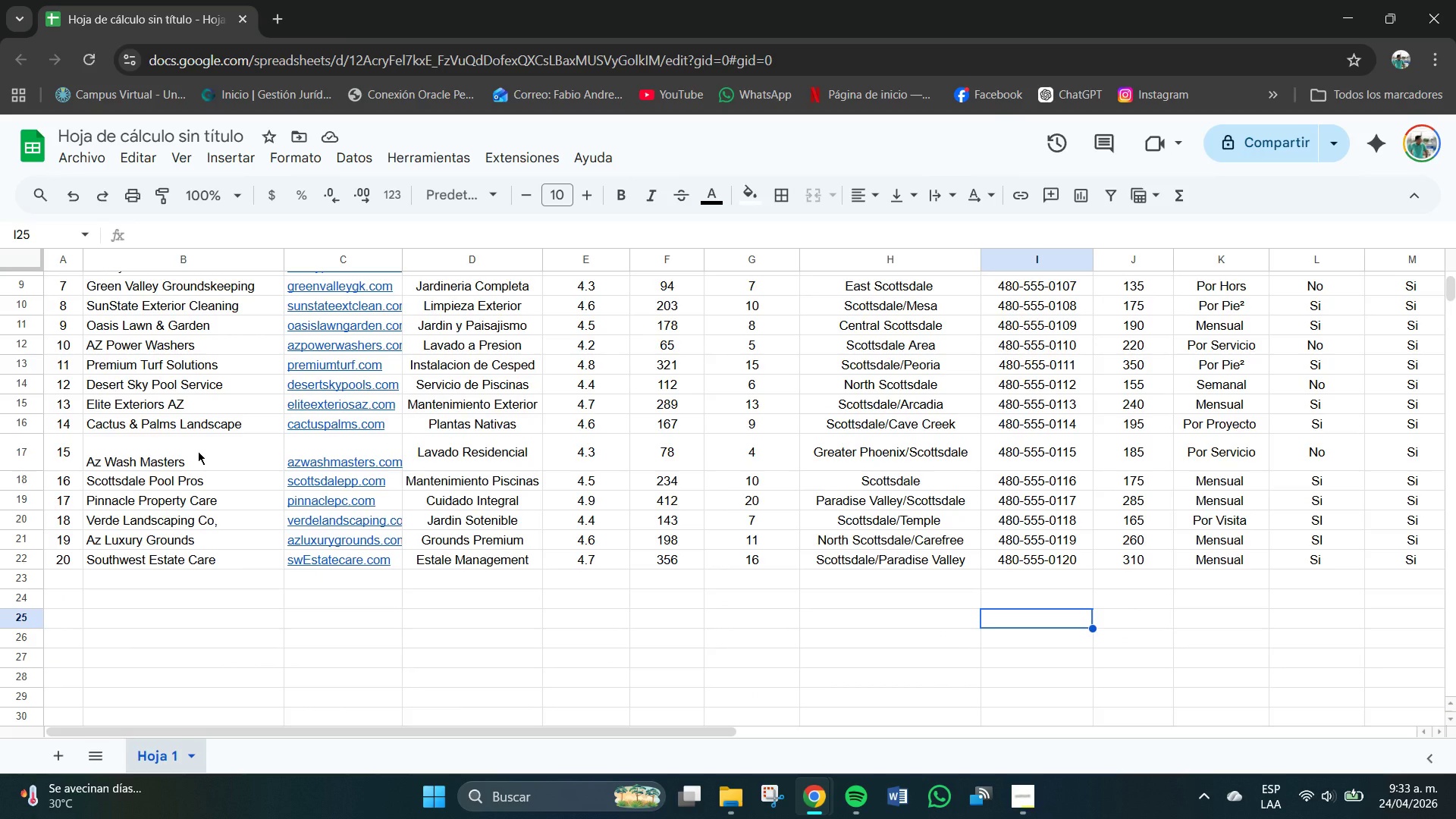 
scroll: coordinate [218, 409], scroll_direction: up, amount: 2.0
 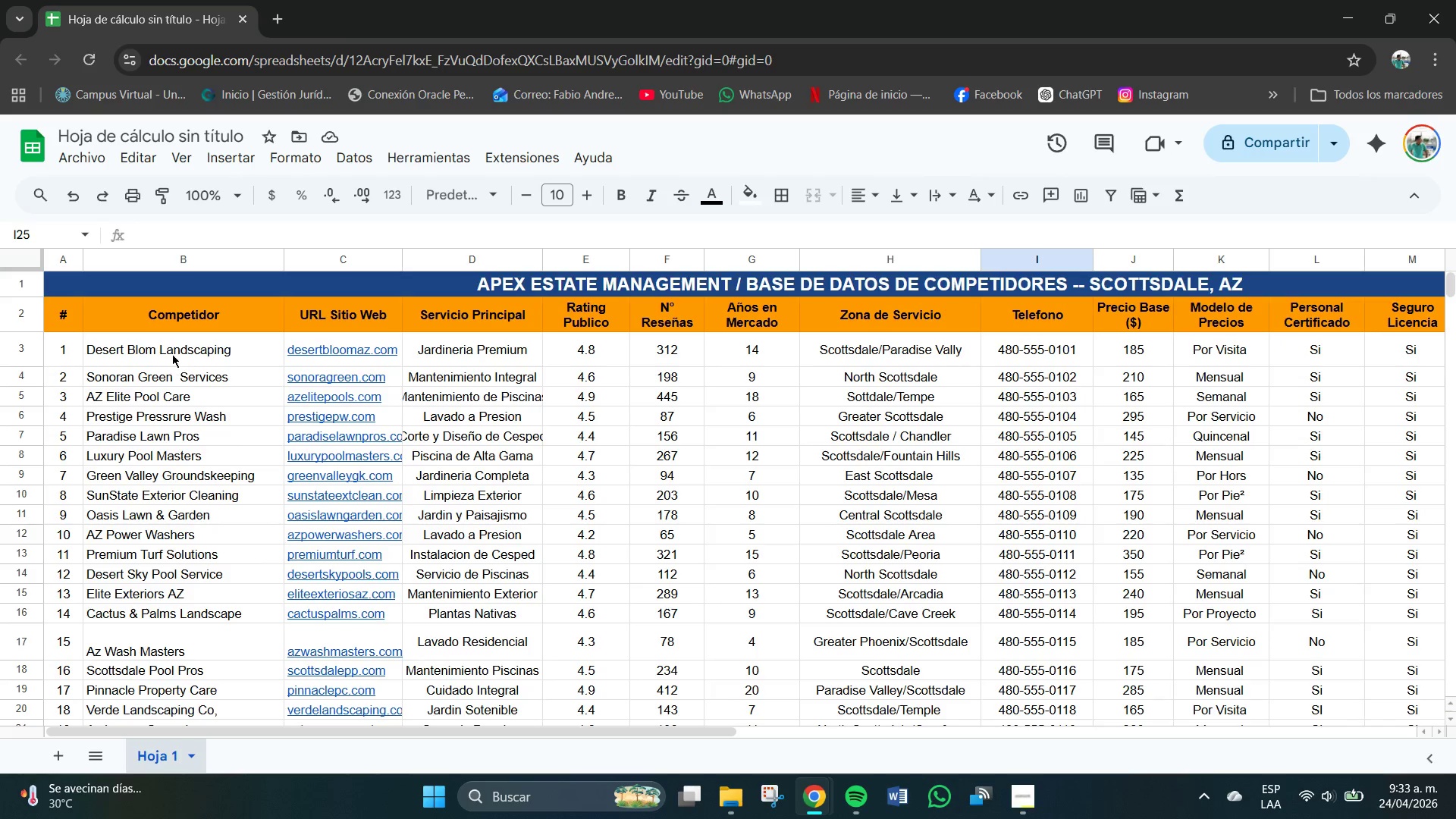 
left_click_drag(start_coordinate=[172, 353], to_coordinate=[174, 660])
 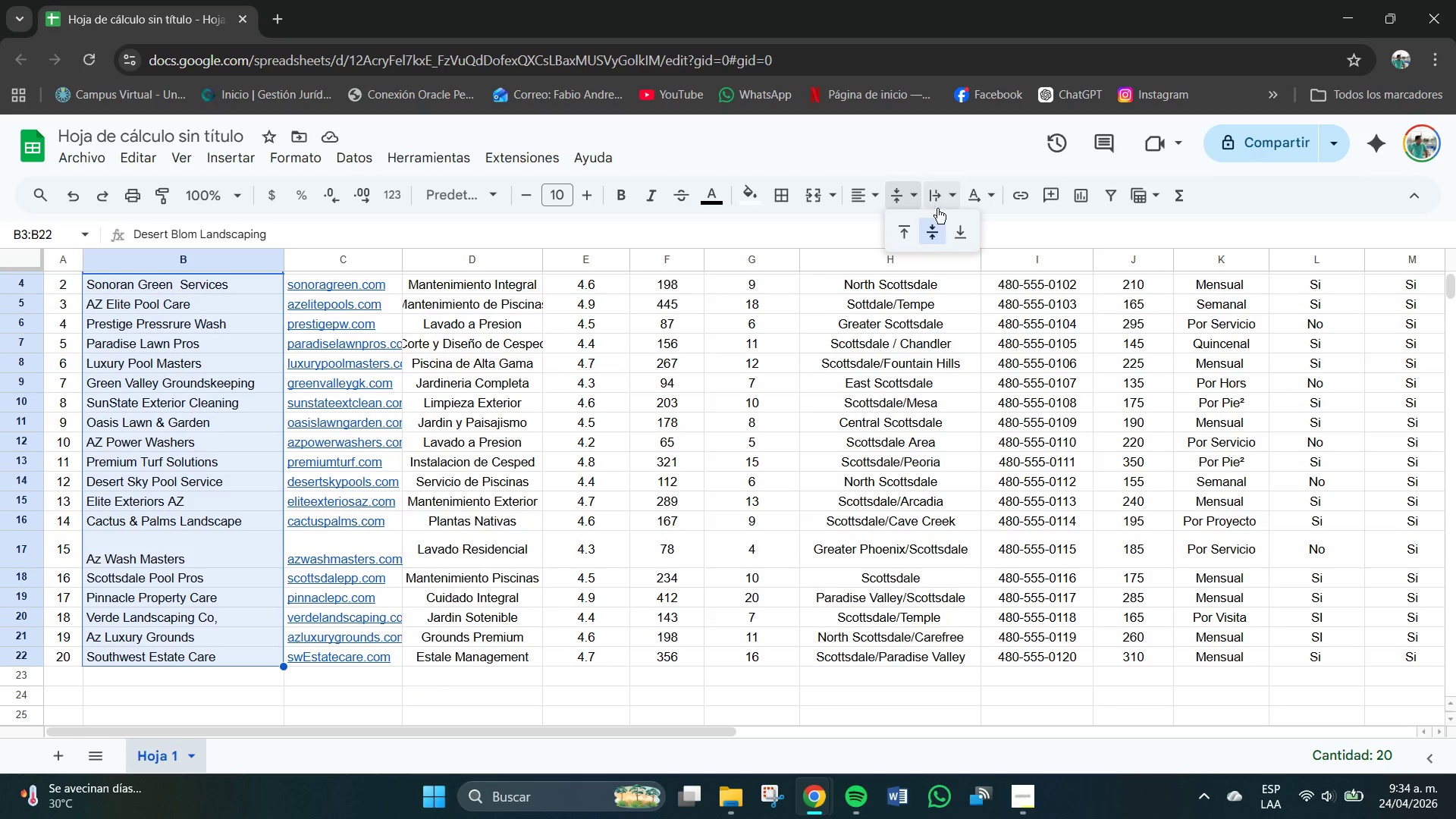 
left_click([930, 231])
 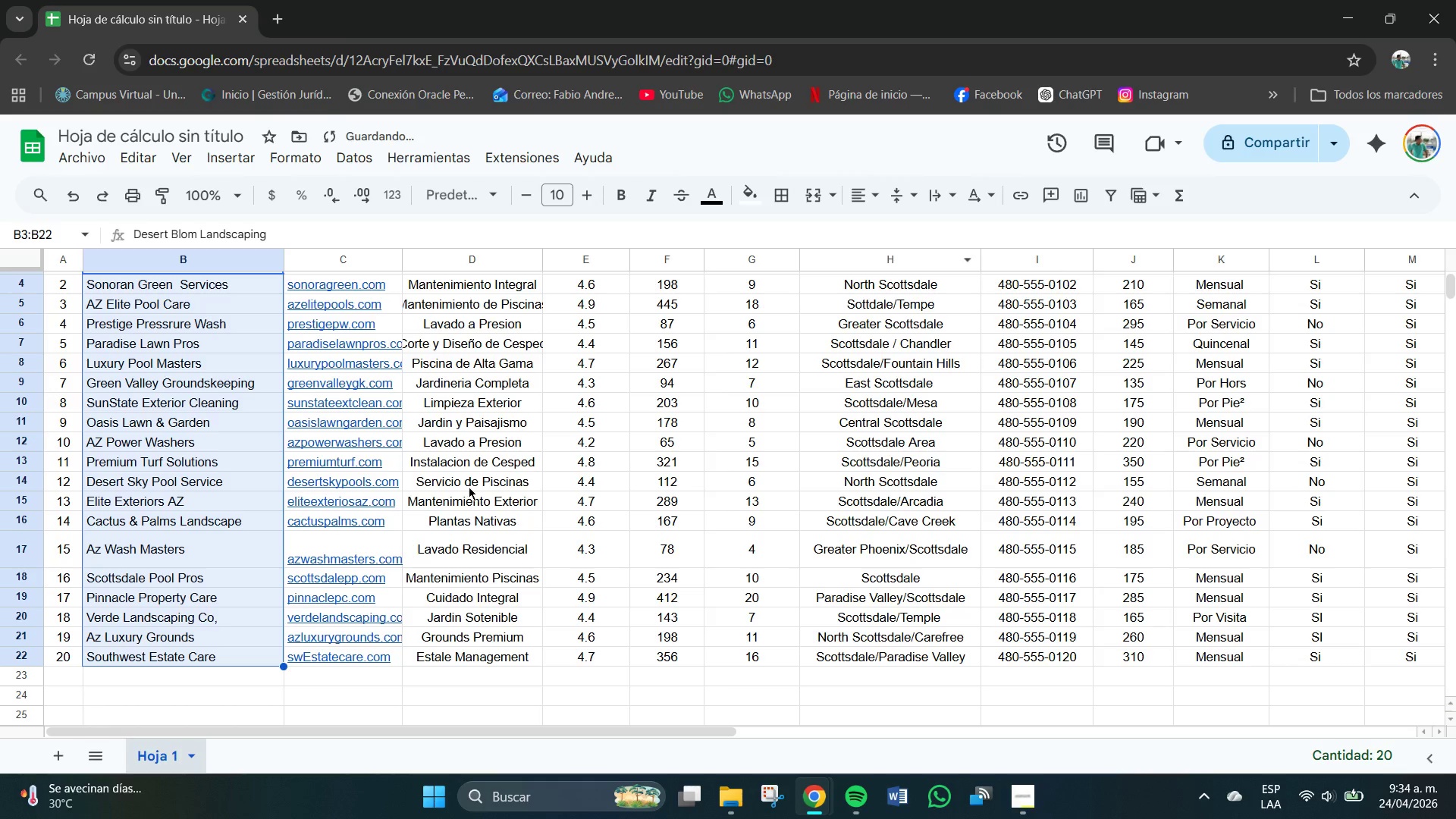 
scroll: coordinate [426, 328], scroll_direction: up, amount: 2.0
 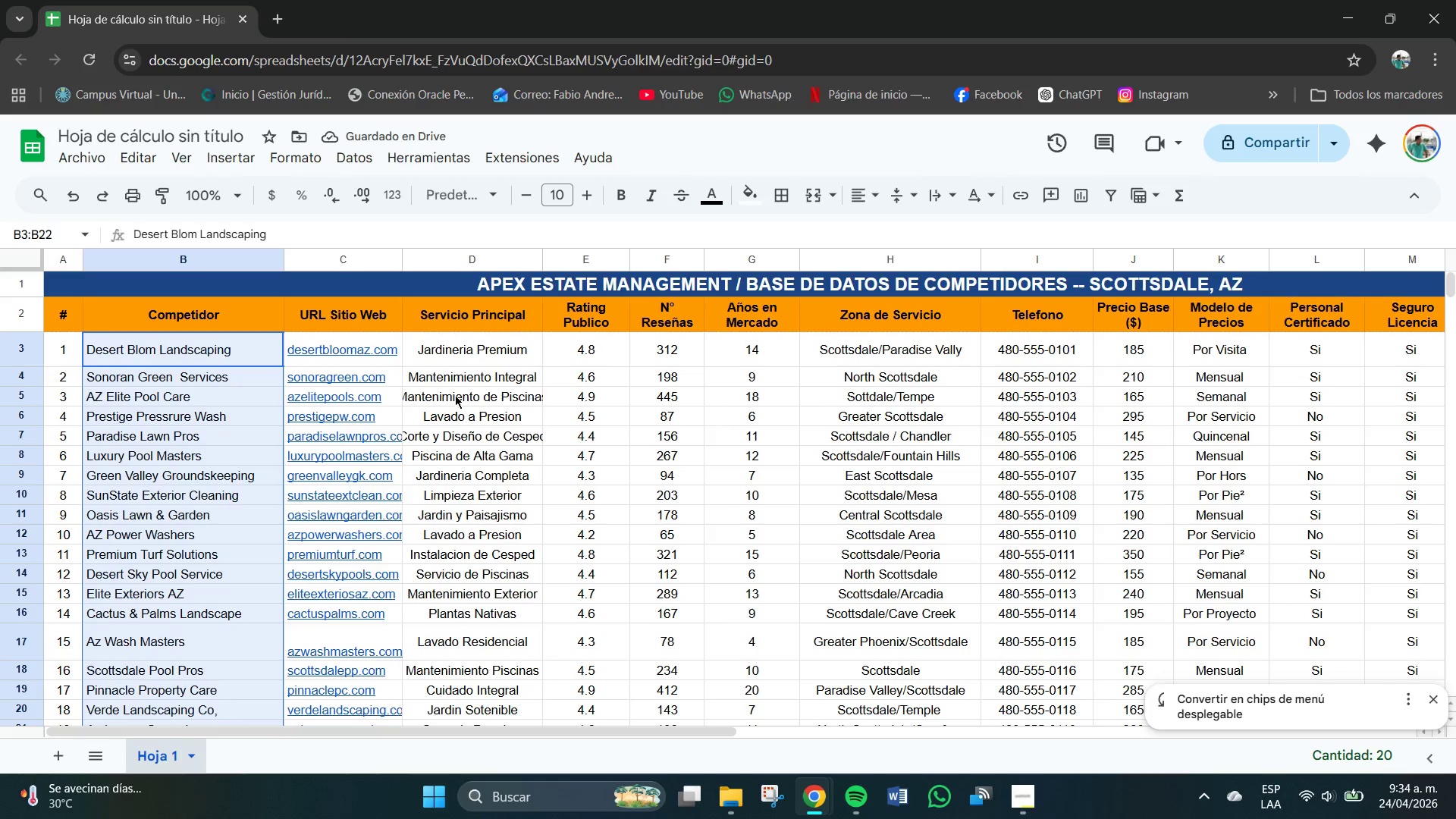 
scroll: coordinate [472, 405], scroll_direction: down, amount: 2.0
 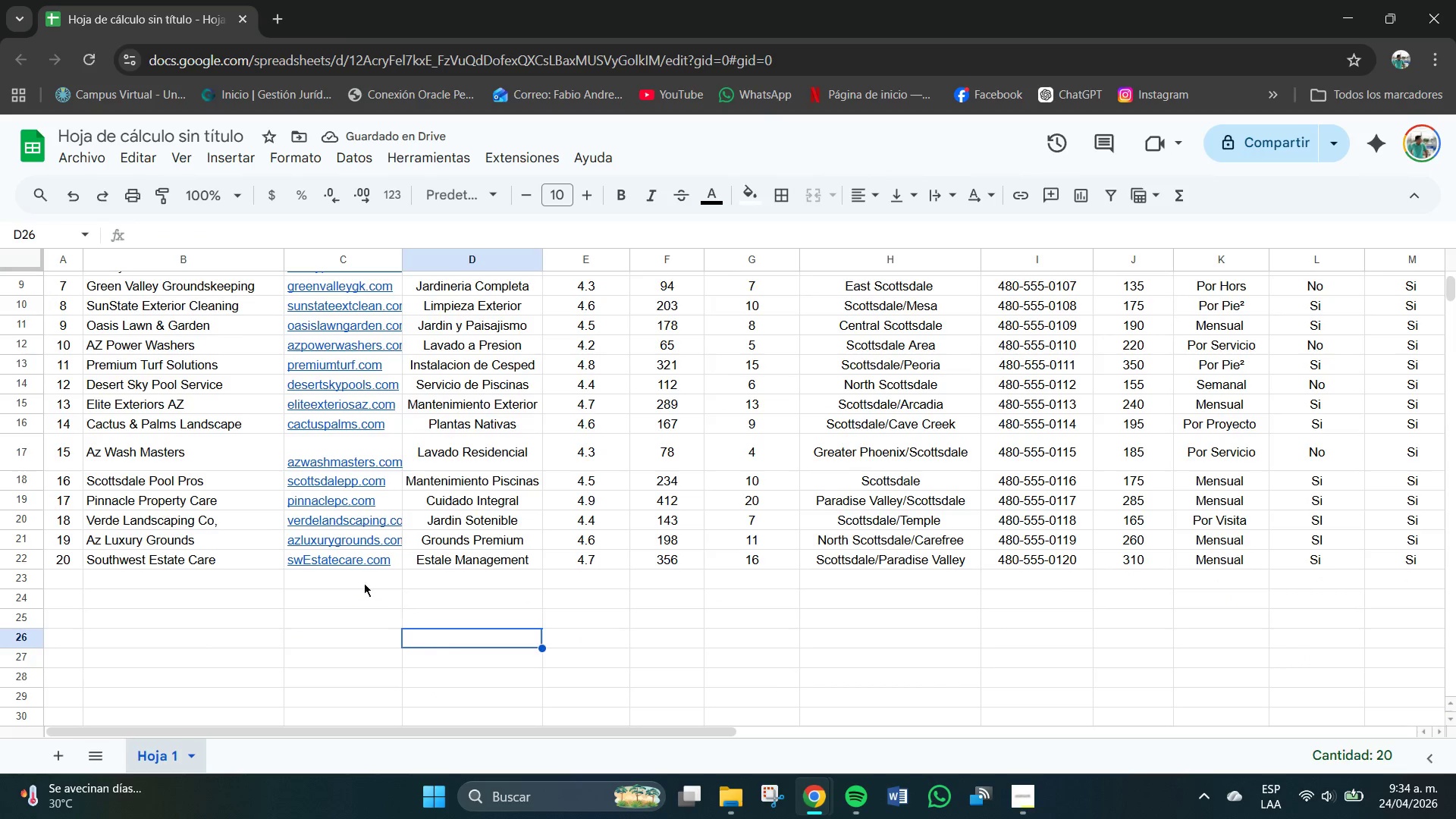 
scroll: coordinate [331, 545], scroll_direction: up, amount: 3.0
 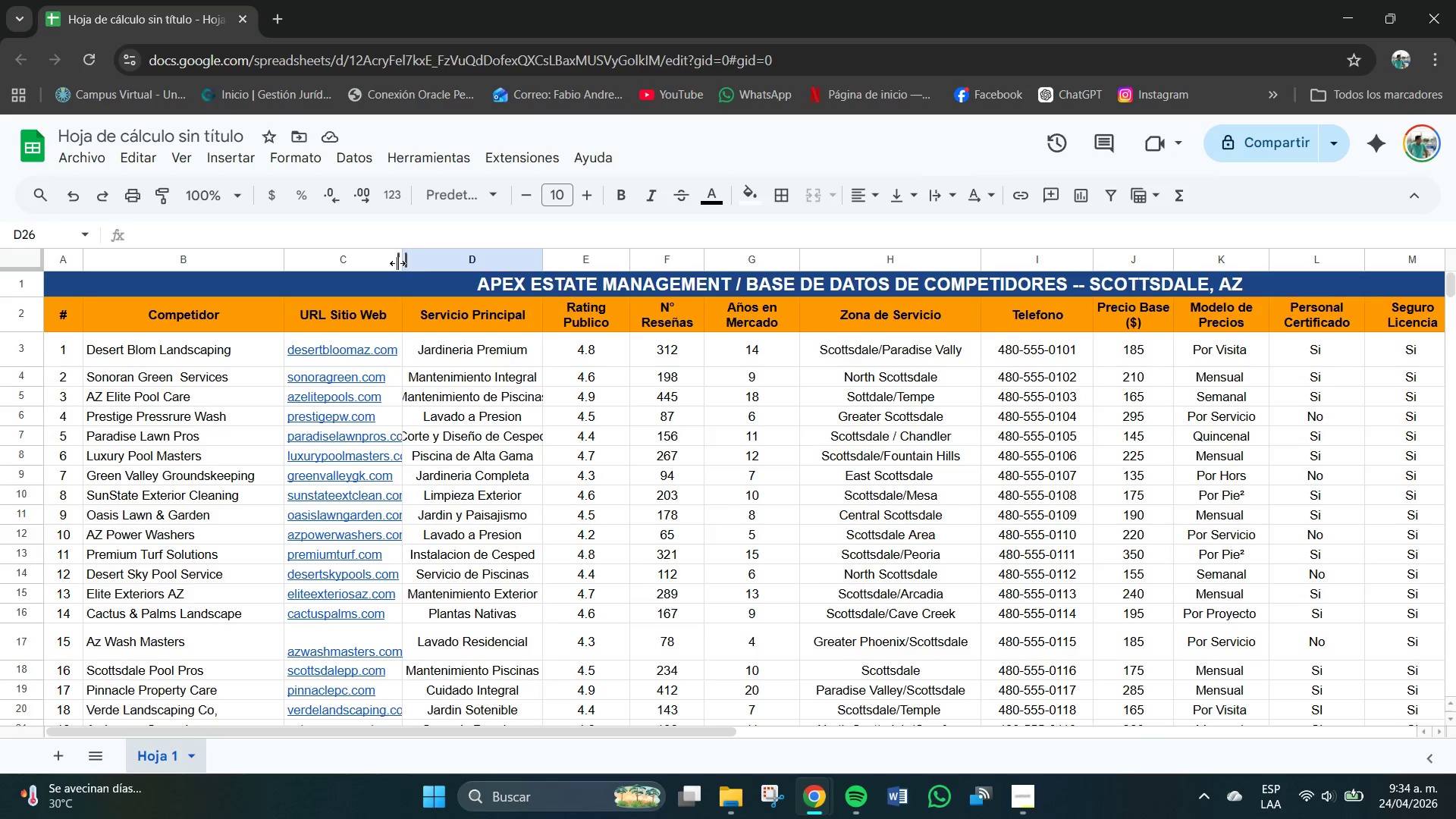 
left_click_drag(start_coordinate=[401, 259], to_coordinate=[410, 259])
 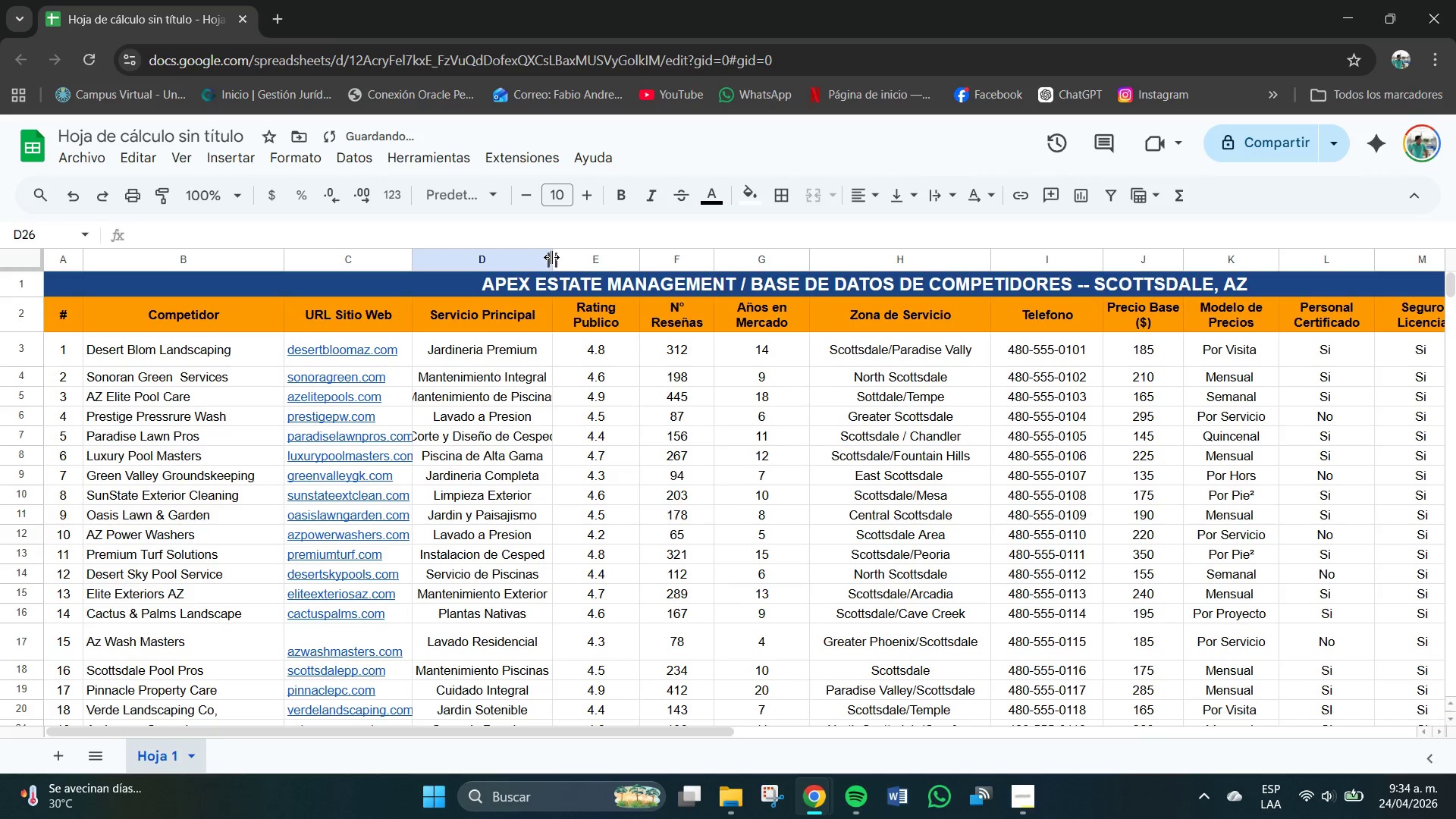 
left_click_drag(start_coordinate=[551, 257], to_coordinate=[583, 257])
 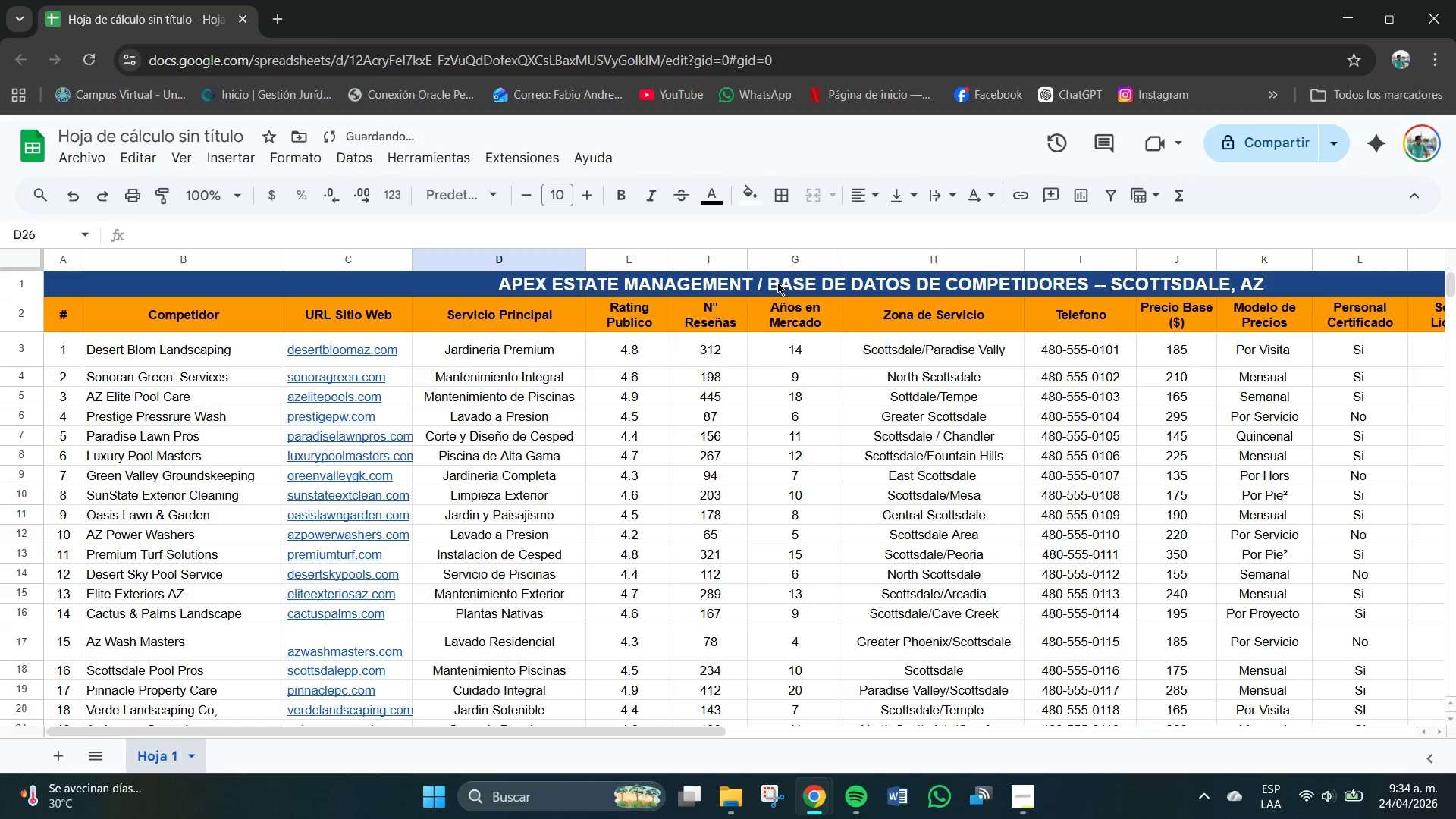 
scroll: coordinate [898, 411], scroll_direction: down, amount: 1.0
 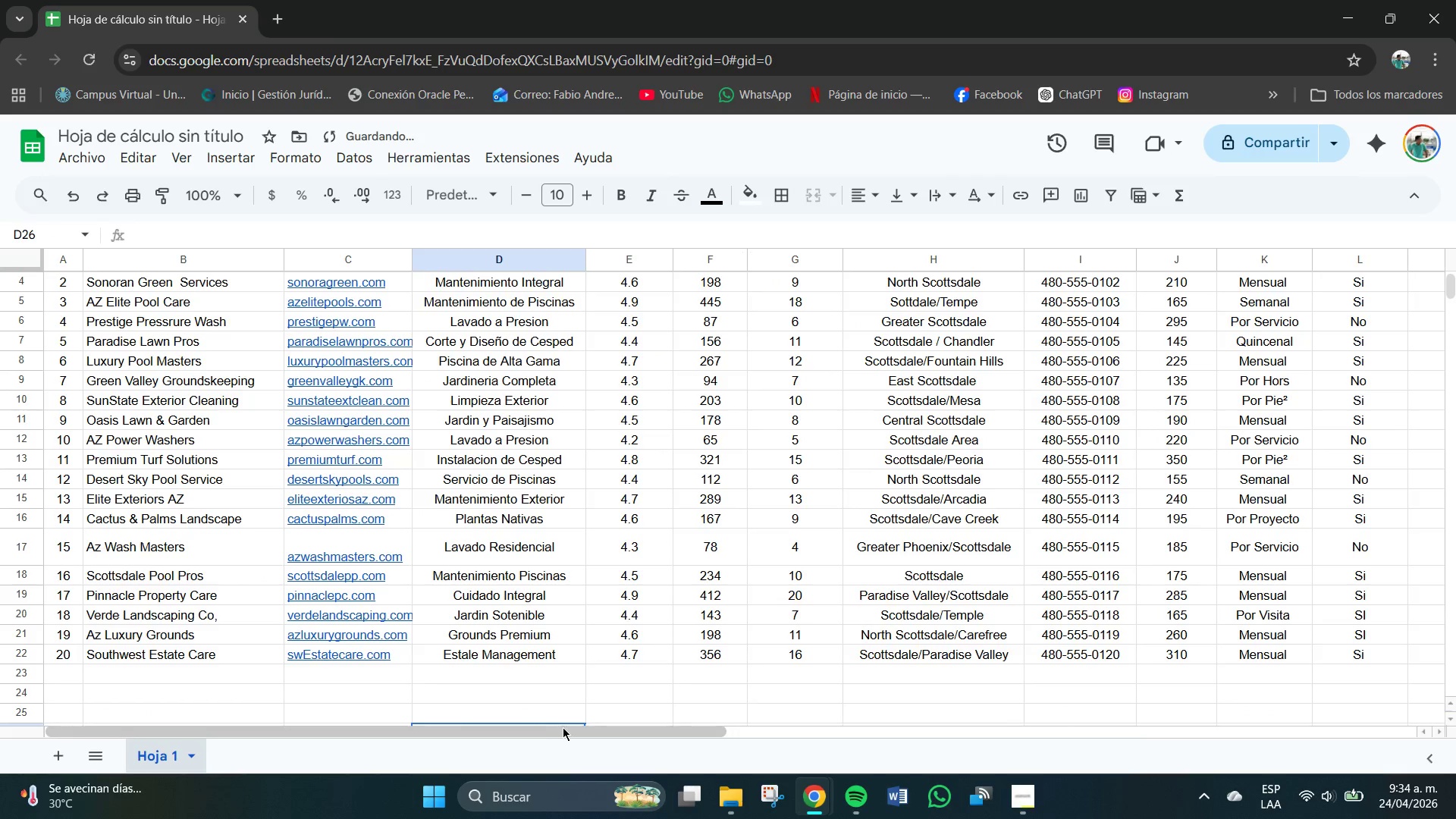 
left_click_drag(start_coordinate=[572, 731], to_coordinate=[905, 716])
 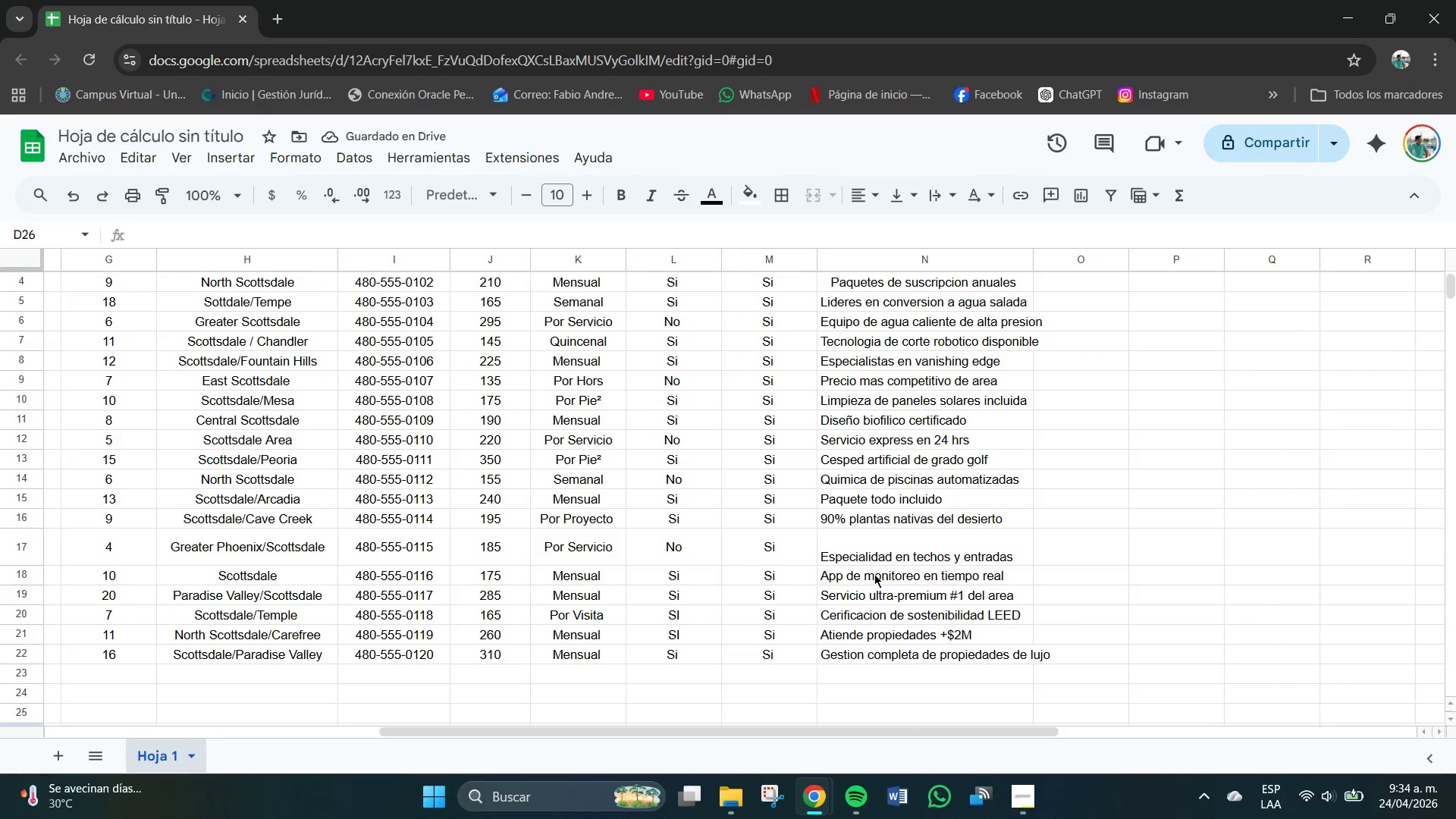 
scroll: coordinate [874, 572], scroll_direction: up, amount: 2.0
 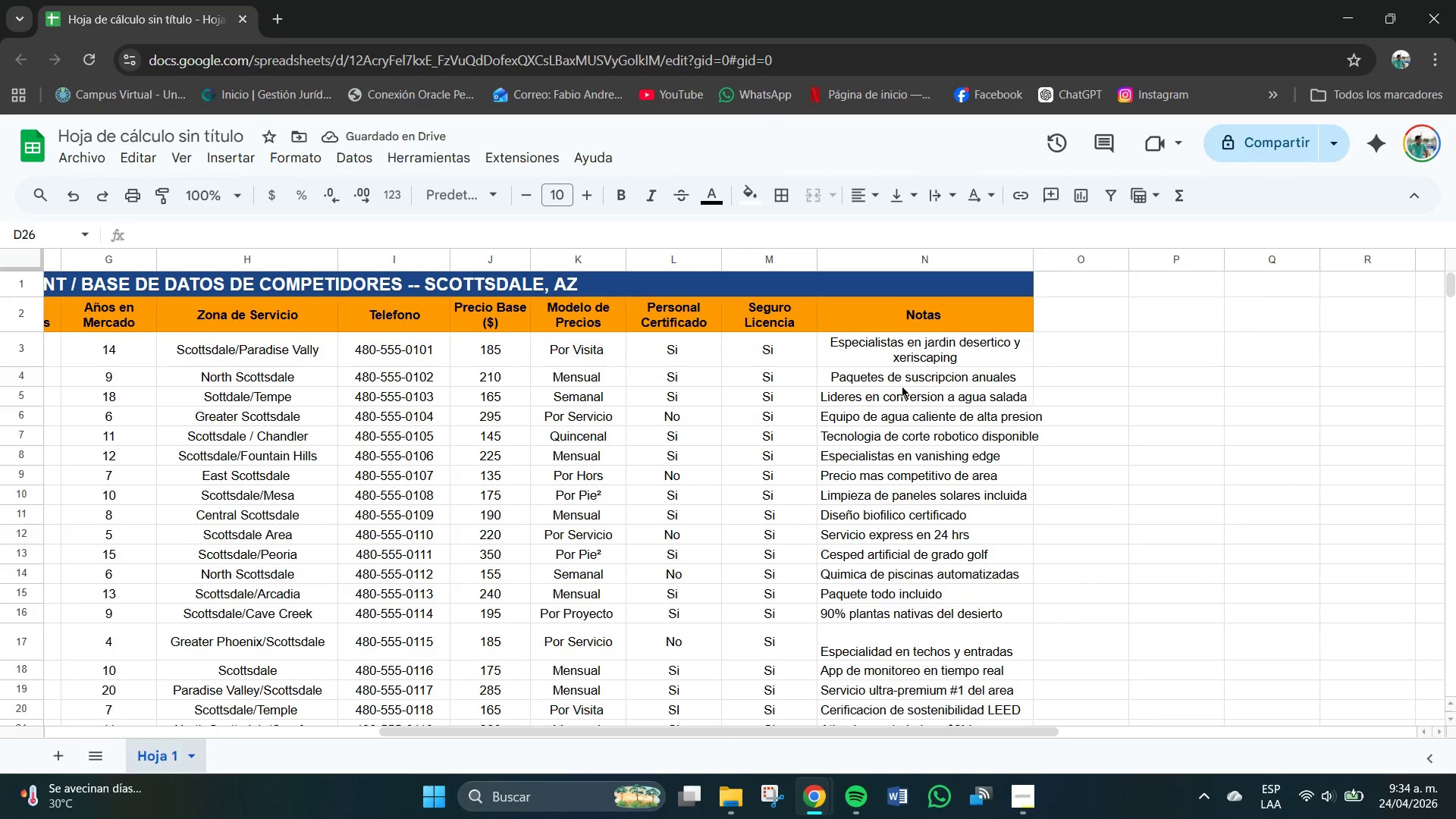 
left_click([846, 344])
 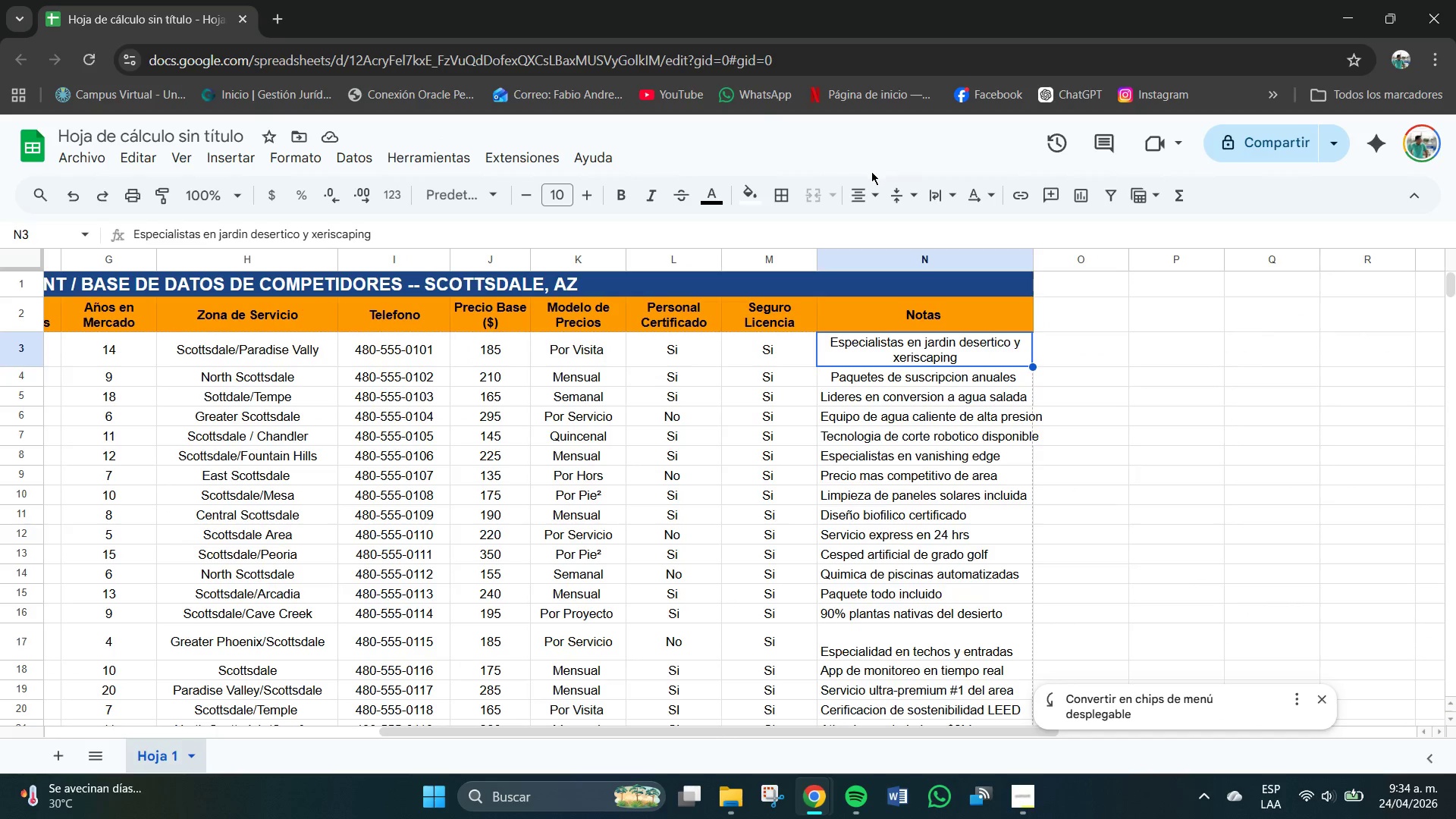 
left_click([861, 186])
 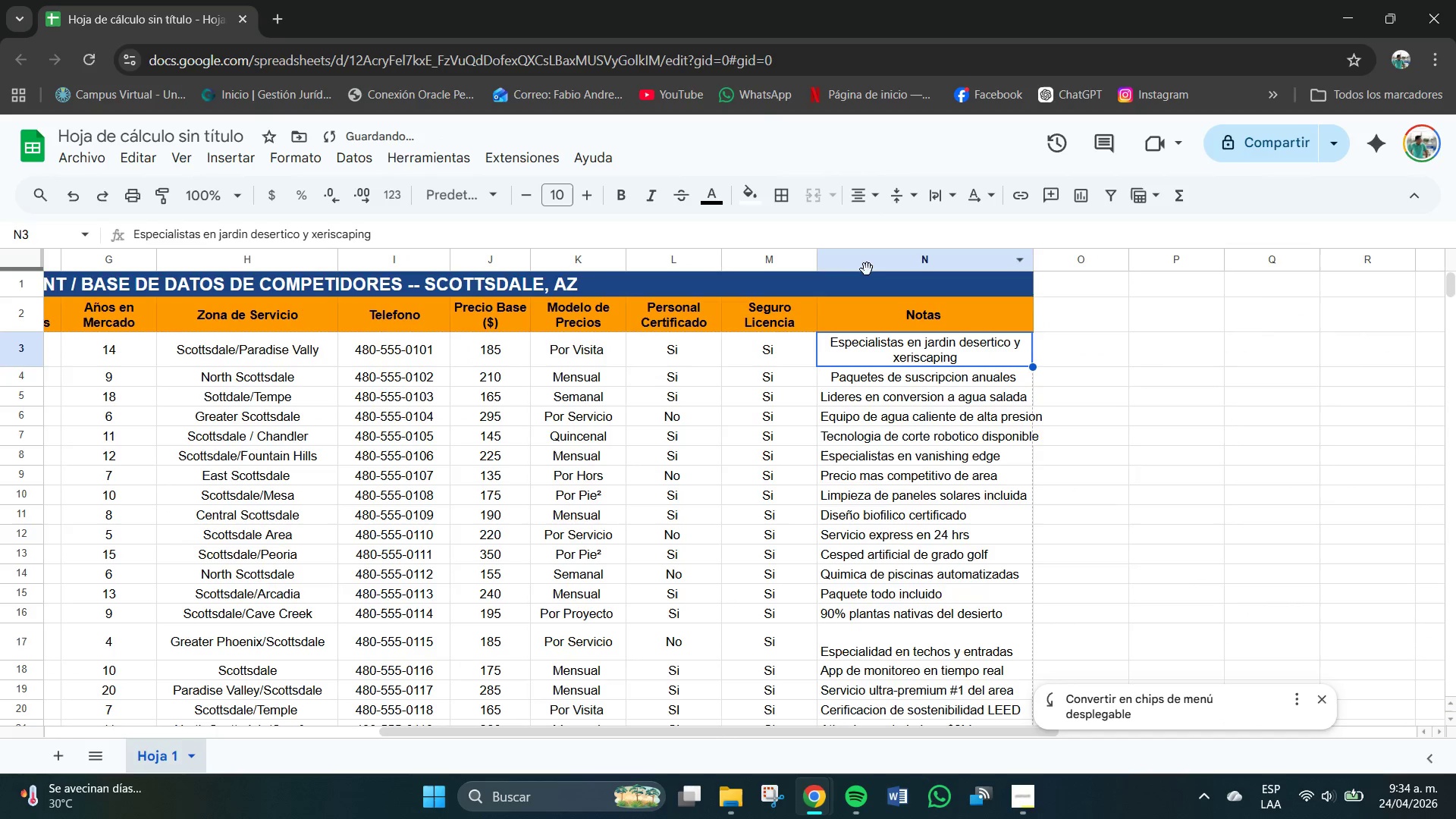 
left_click_drag(start_coordinate=[863, 351], to_coordinate=[896, 560])
 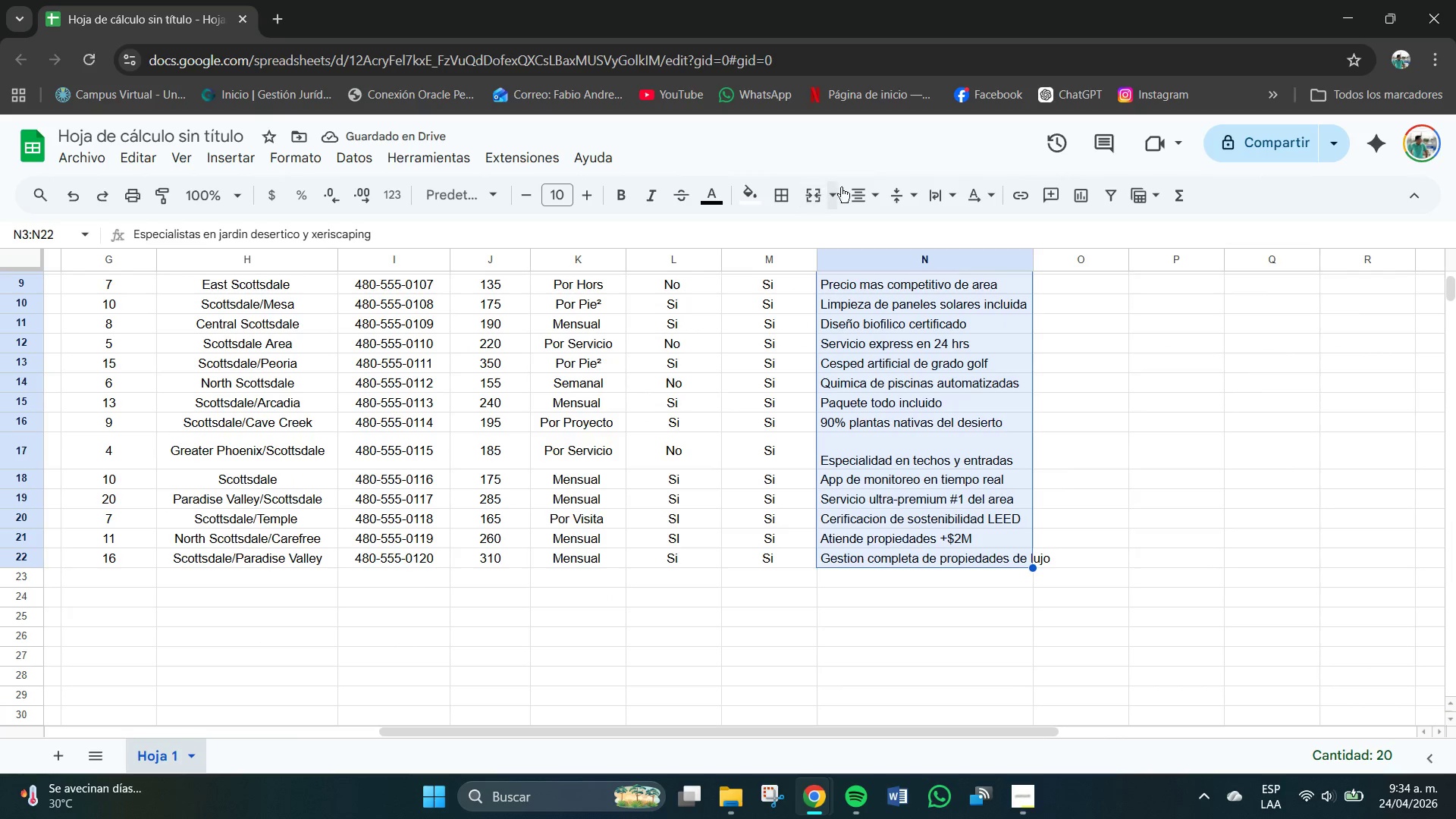 
left_click([858, 193])
 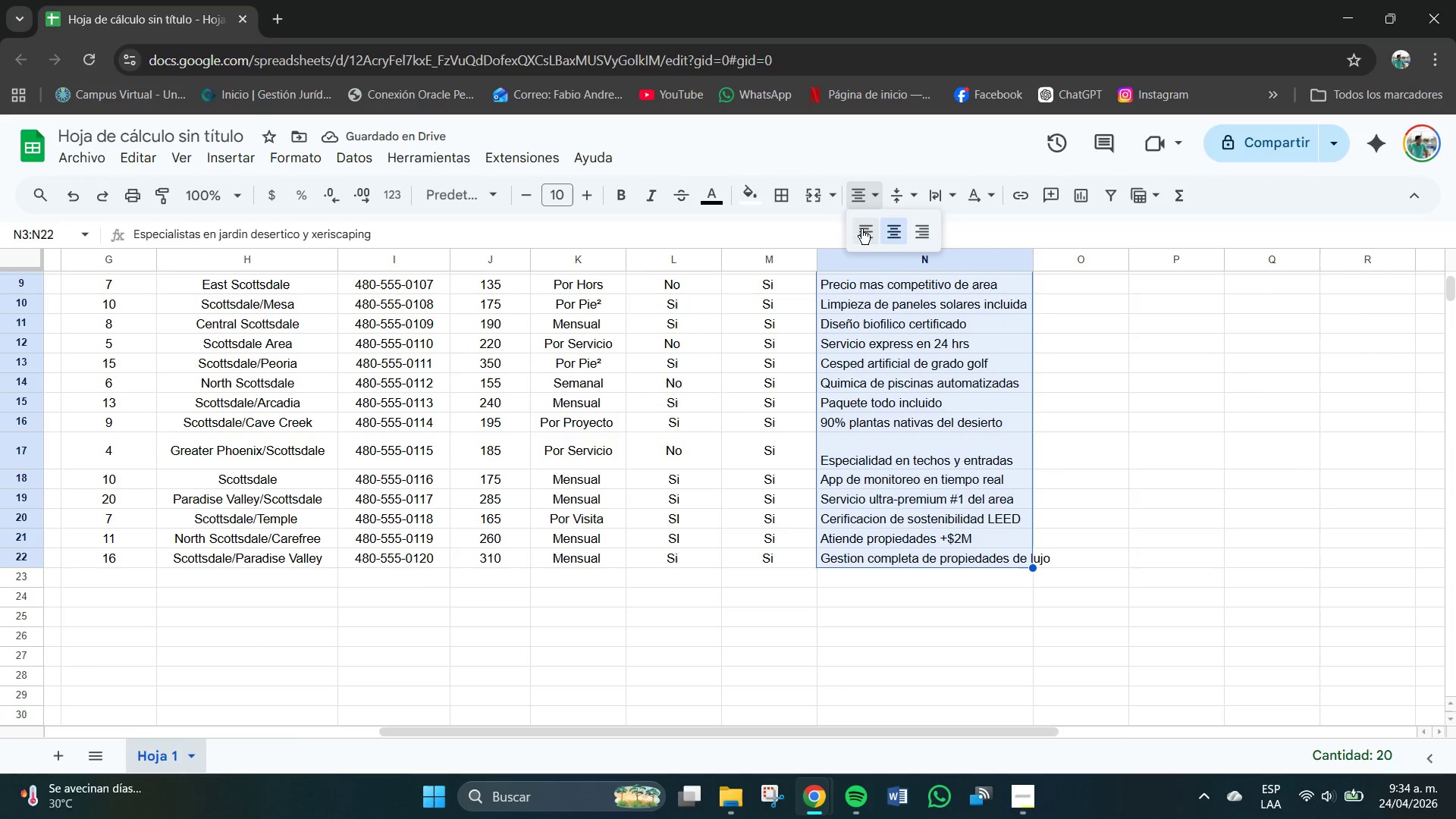 
left_click([861, 231])
 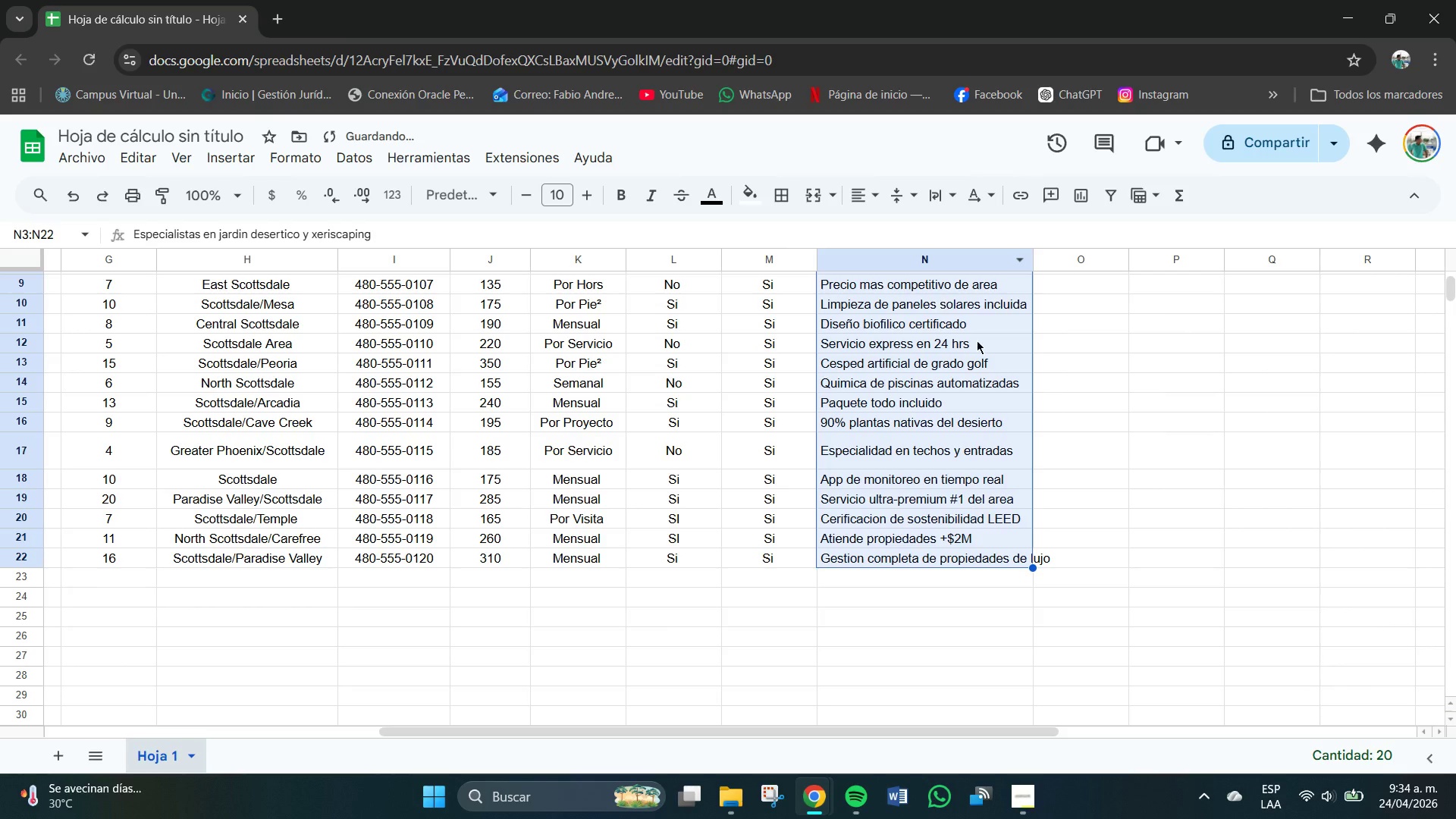 
scroll: coordinate [918, 573], scroll_direction: up, amount: 5.0
 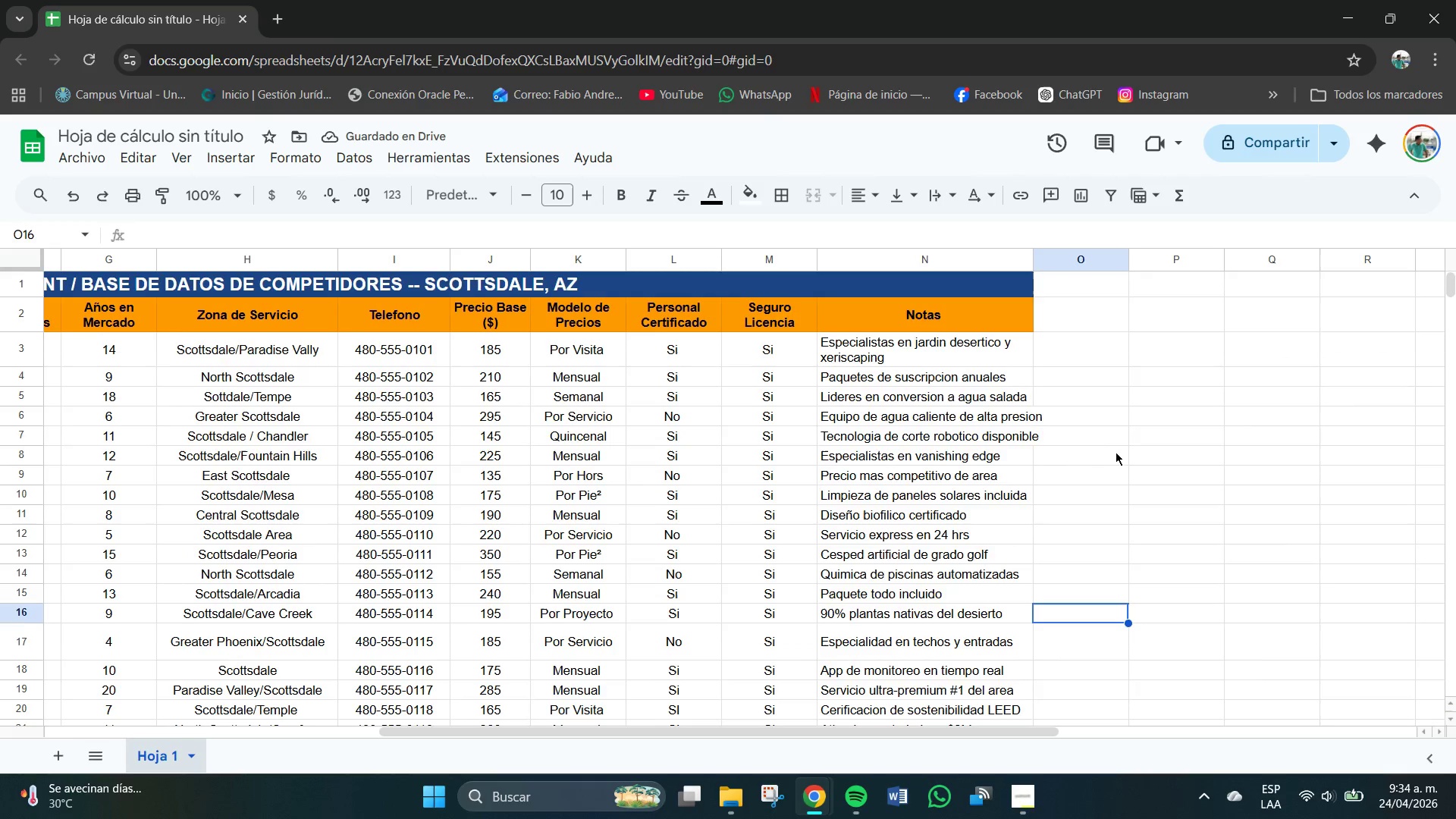 
scroll: coordinate [1112, 453], scroll_direction: down, amount: 1.0
 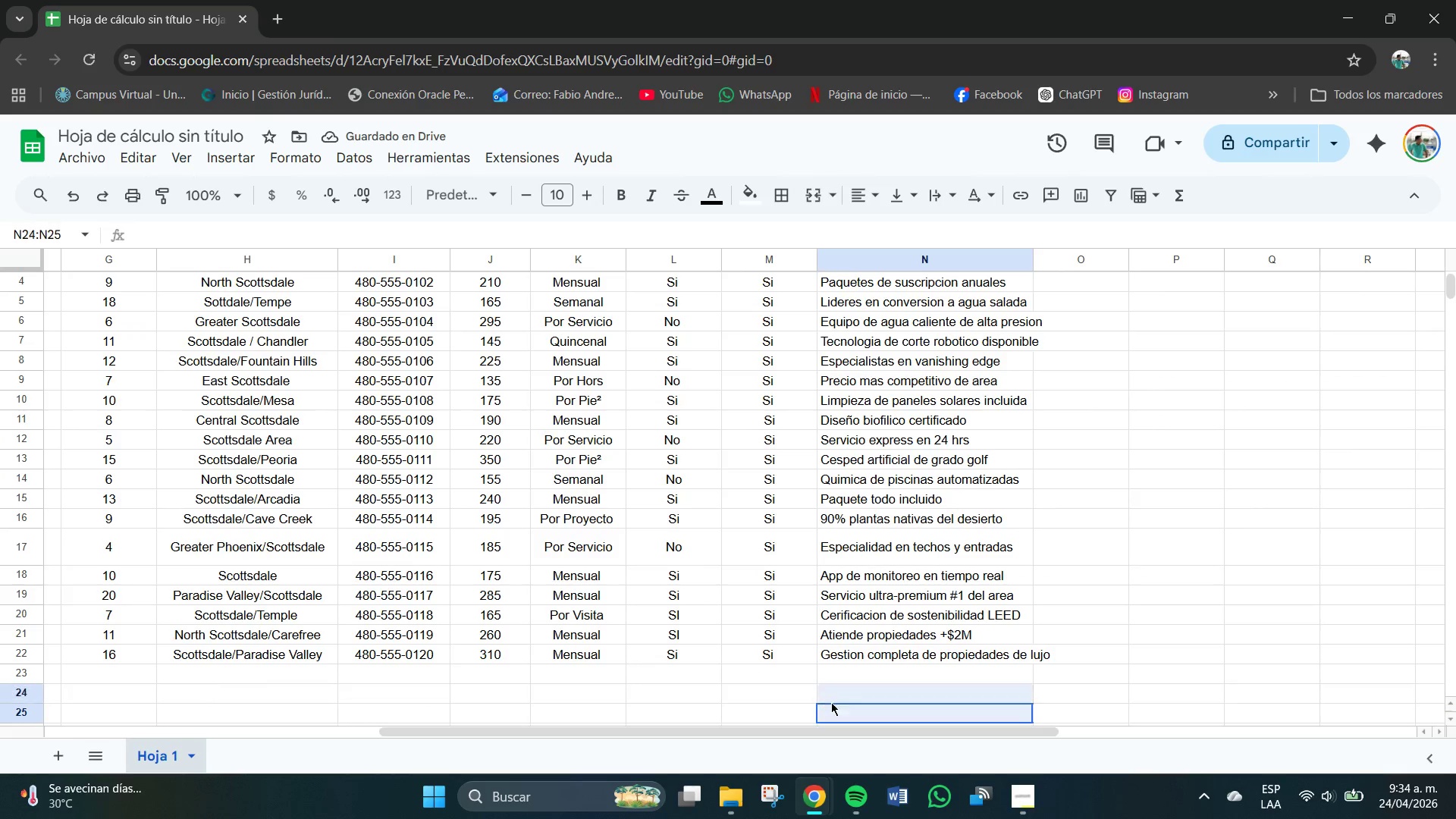 
scroll: coordinate [986, 555], scroll_direction: up, amount: 3.0
 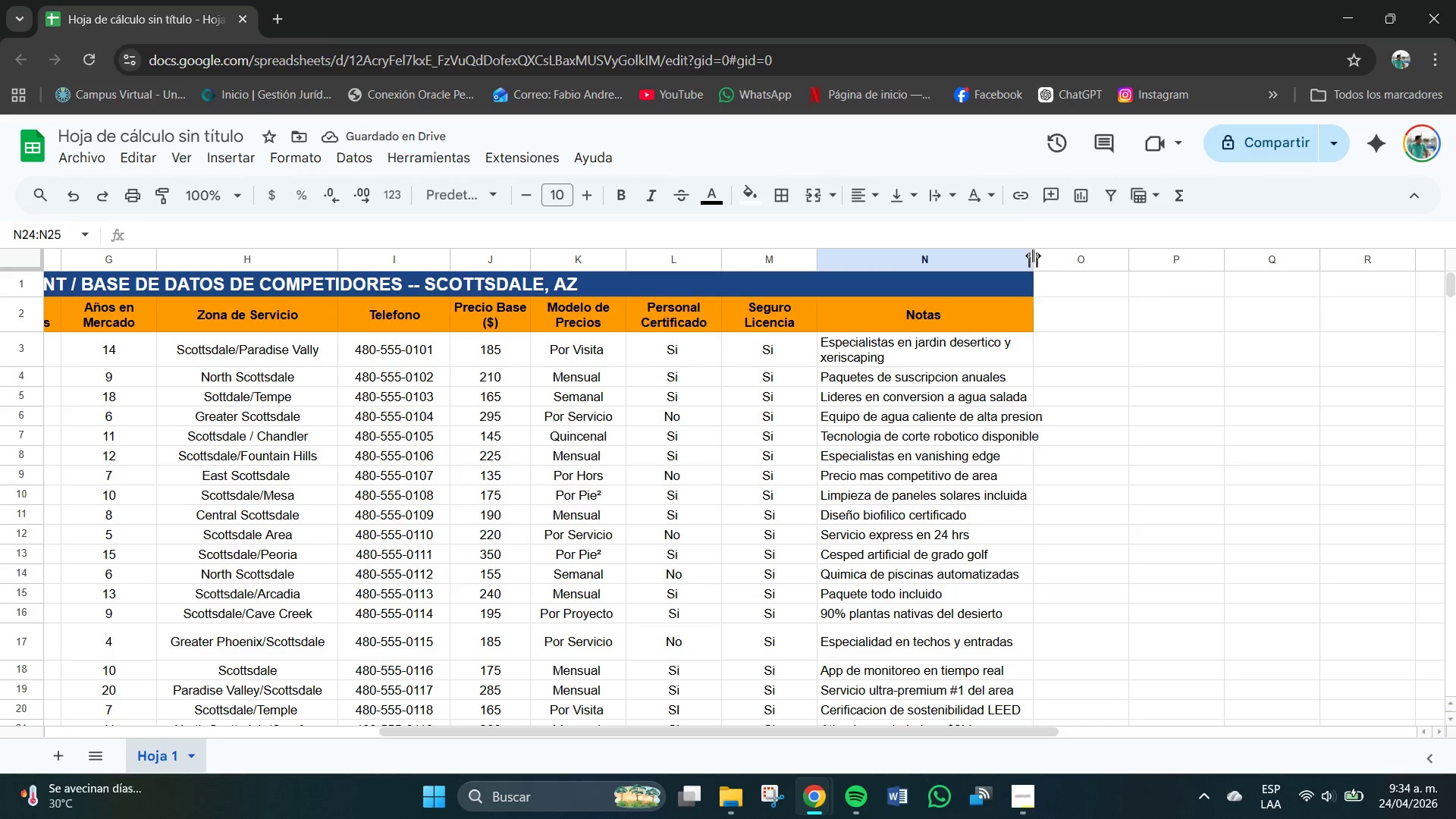 
left_click_drag(start_coordinate=[1032, 256], to_coordinate=[1057, 259])
 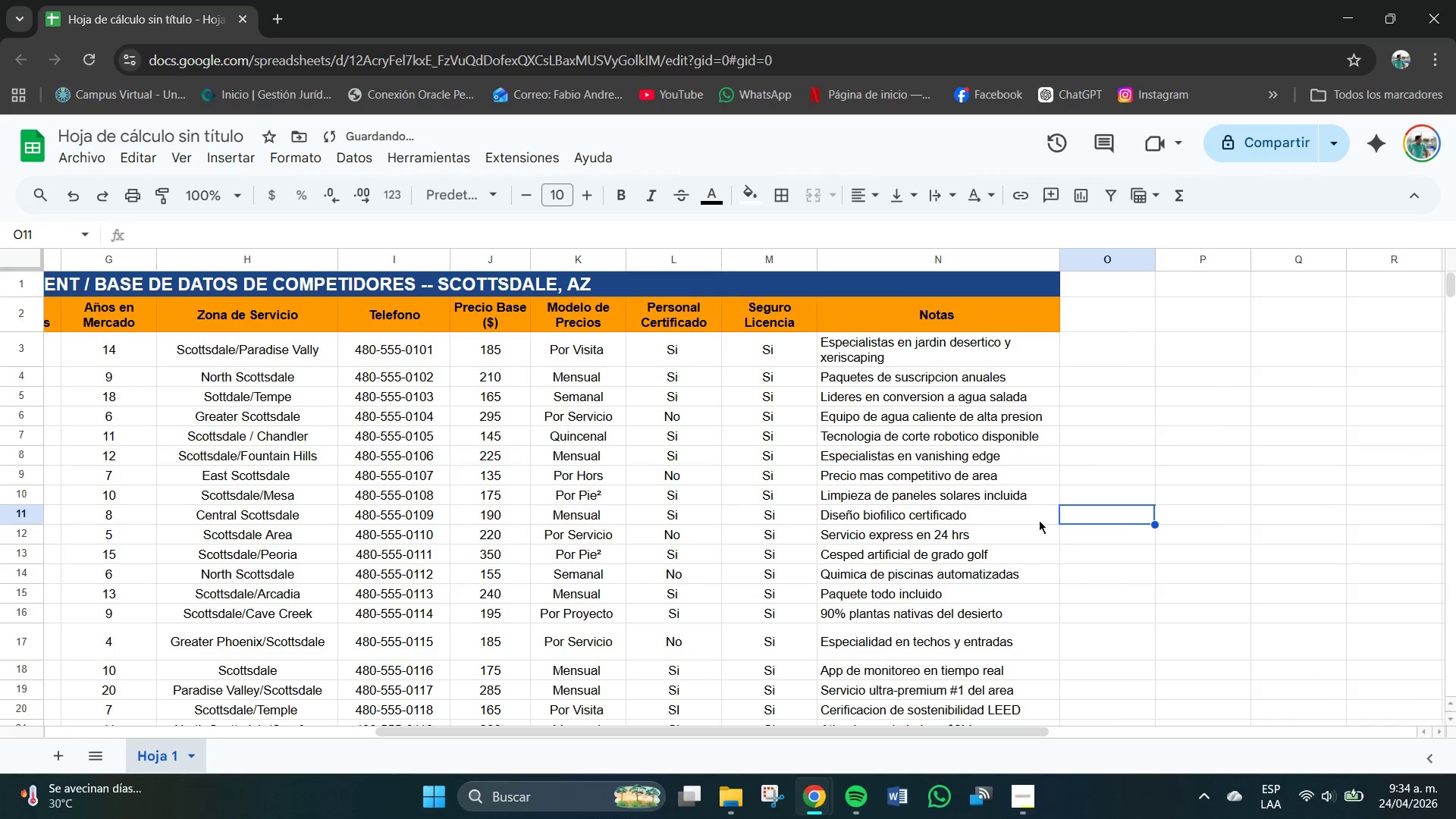 
scroll: coordinate [913, 506], scroll_direction: down, amount: 3.0
 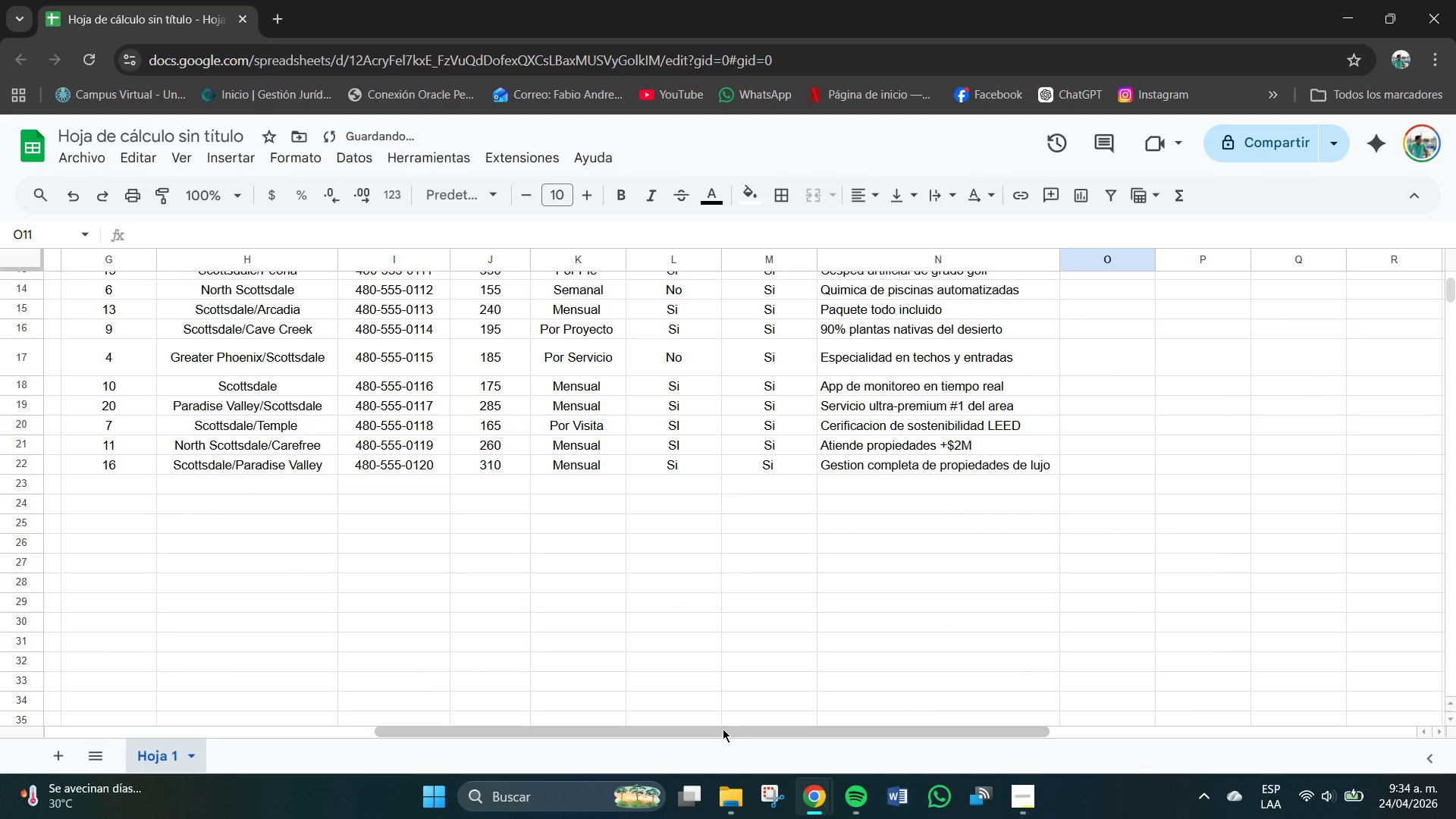 
left_click_drag(start_coordinate=[716, 728], to_coordinate=[414, 733])
 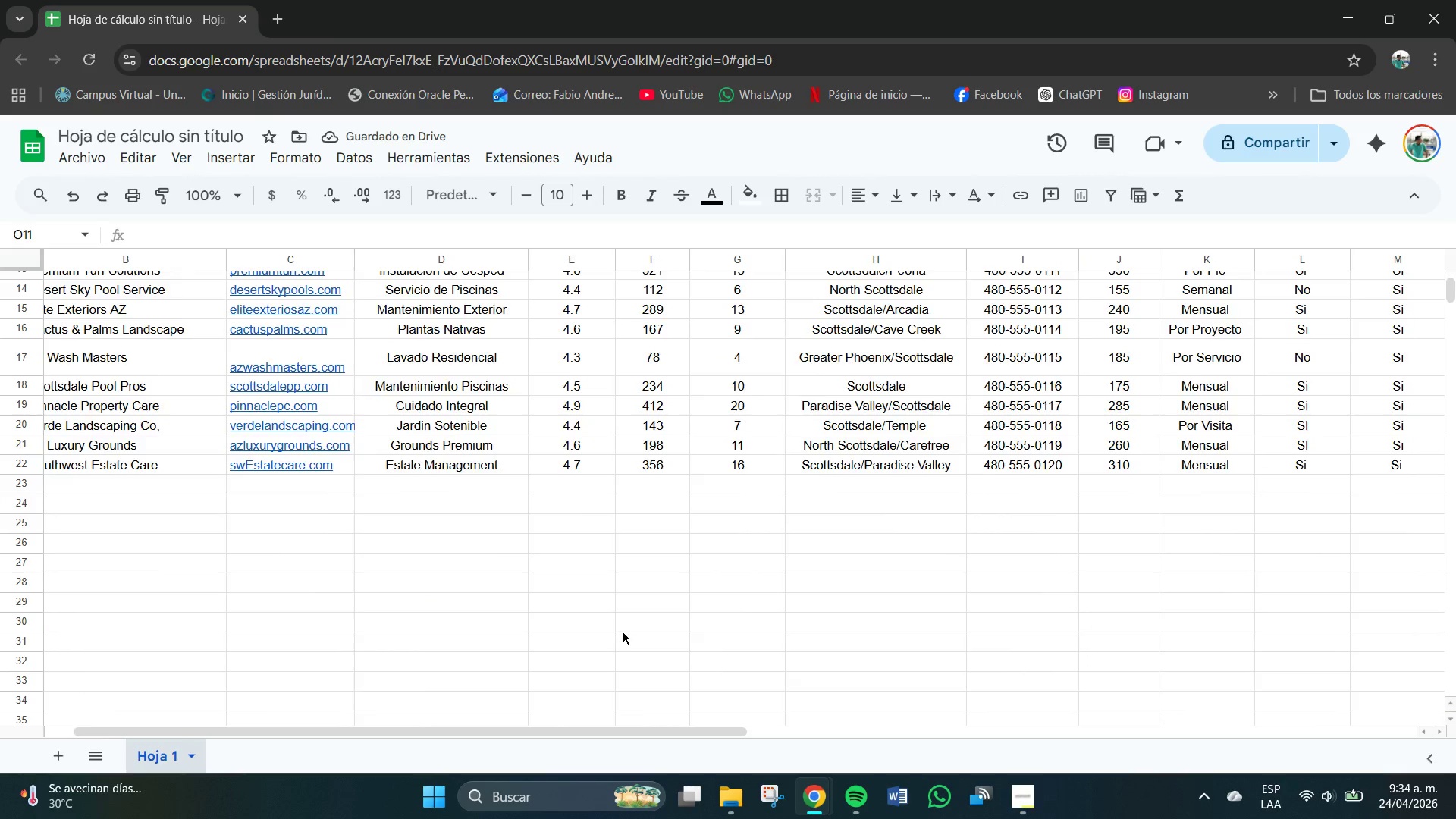 
scroll: coordinate [623, 632], scroll_direction: up, amount: 2.0
 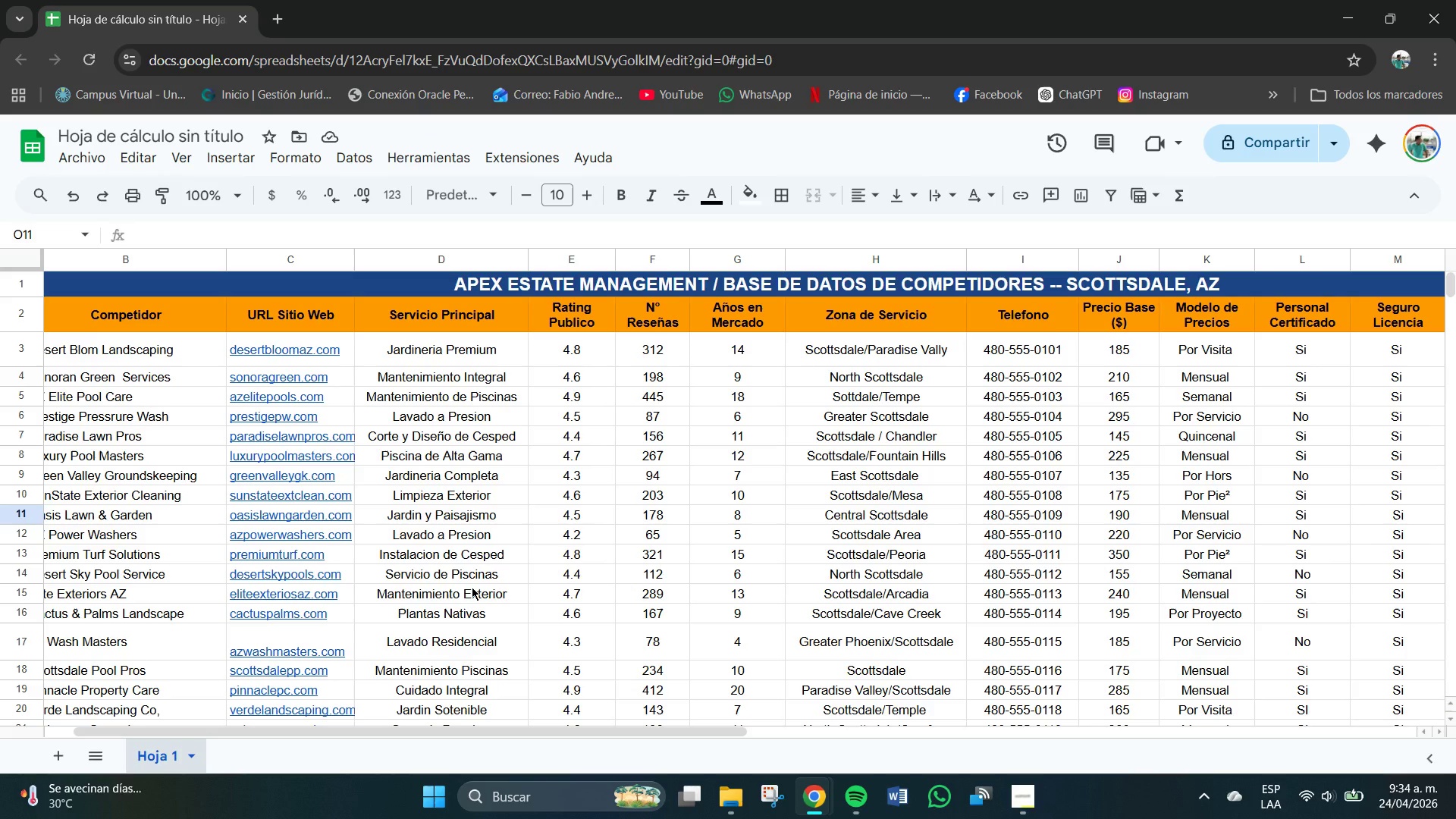 
wait(8.72)
 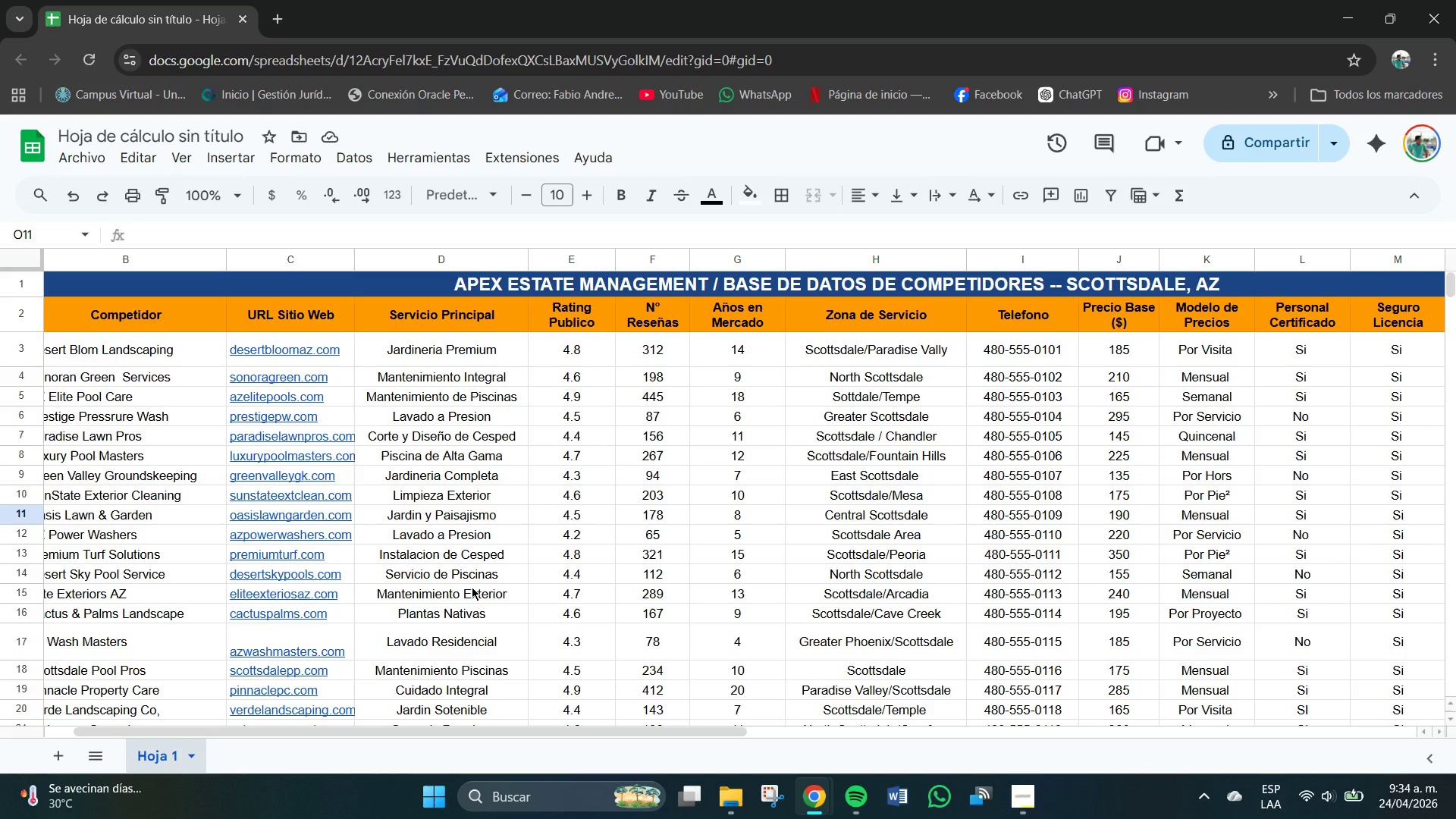 
scroll: coordinate [487, 560], scroll_direction: up, amount: 2.0
 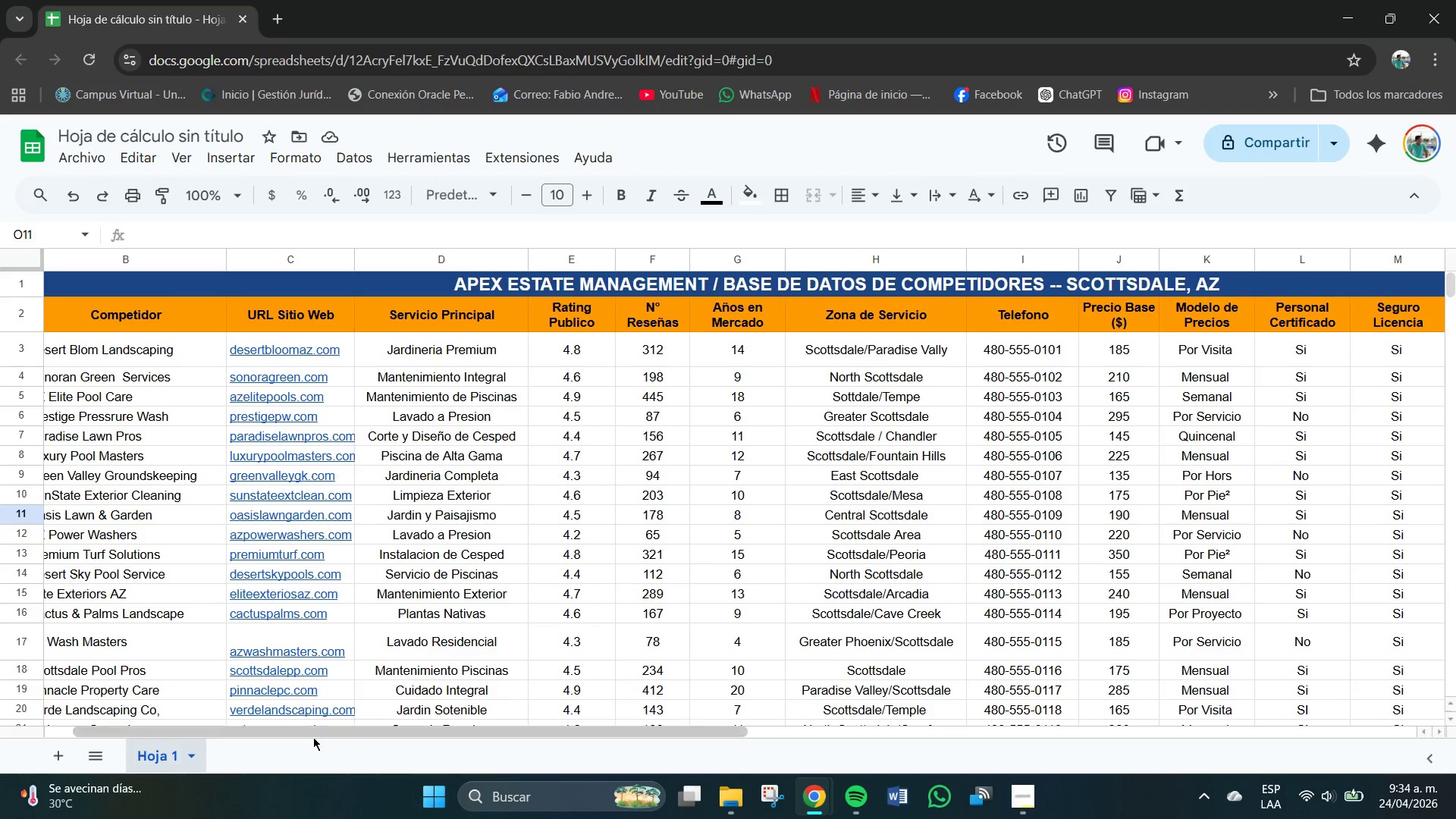 
left_click_drag(start_coordinate=[312, 731], to_coordinate=[130, 724])
 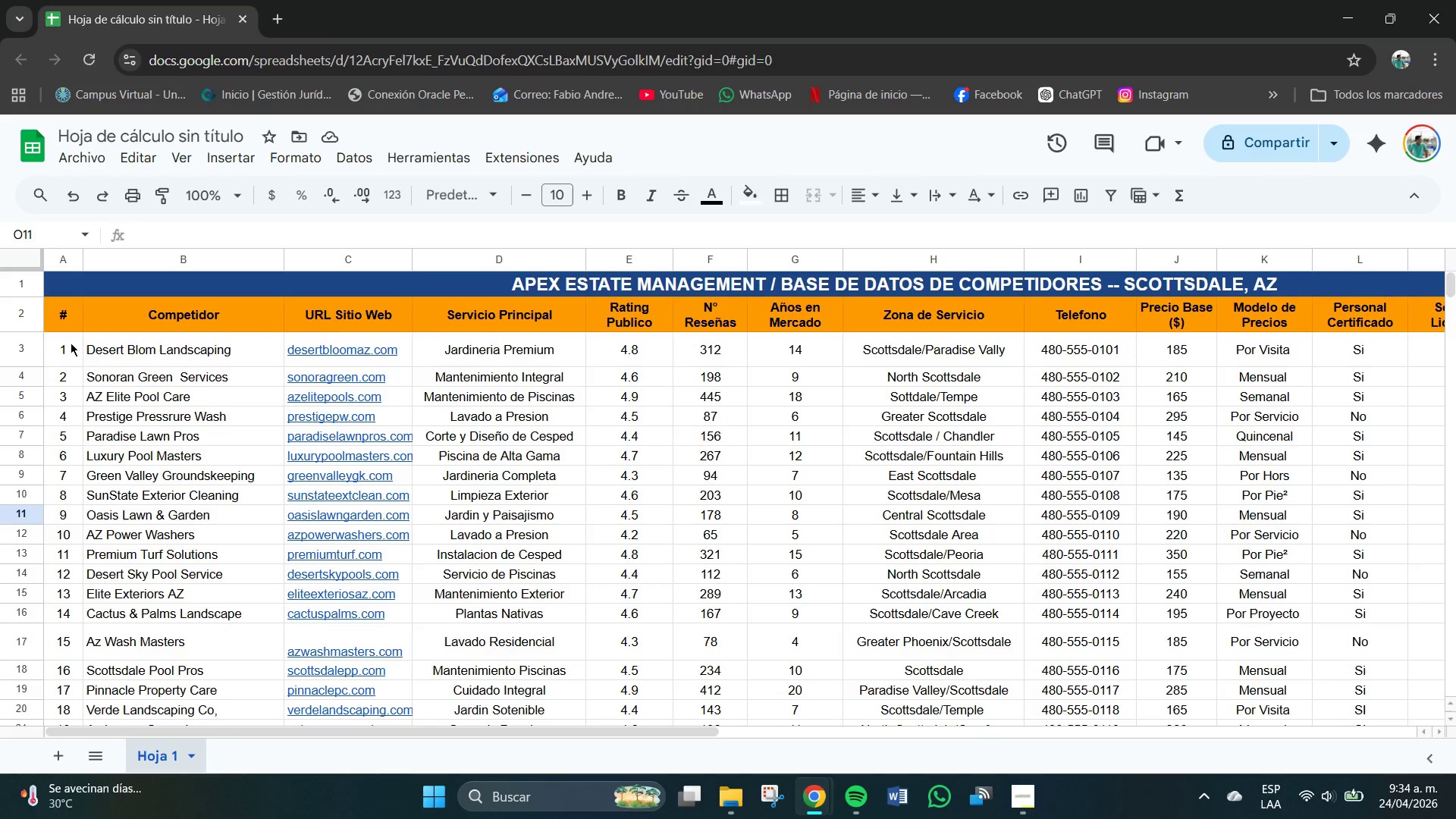 
left_click_drag(start_coordinate=[61, 340], to_coordinate=[569, 400])
 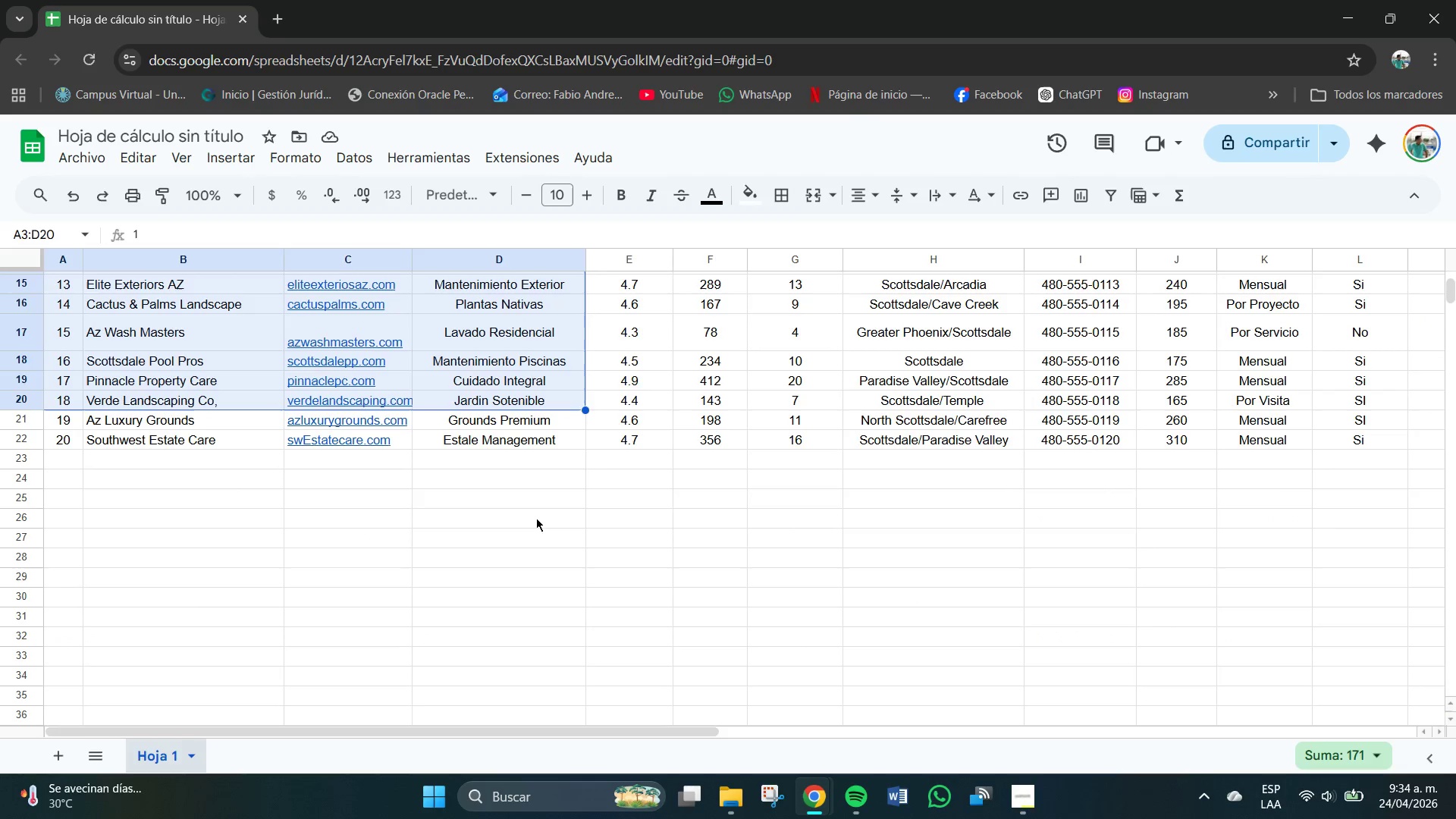 
left_click_drag(start_coordinate=[536, 519], to_coordinate=[524, 523])
 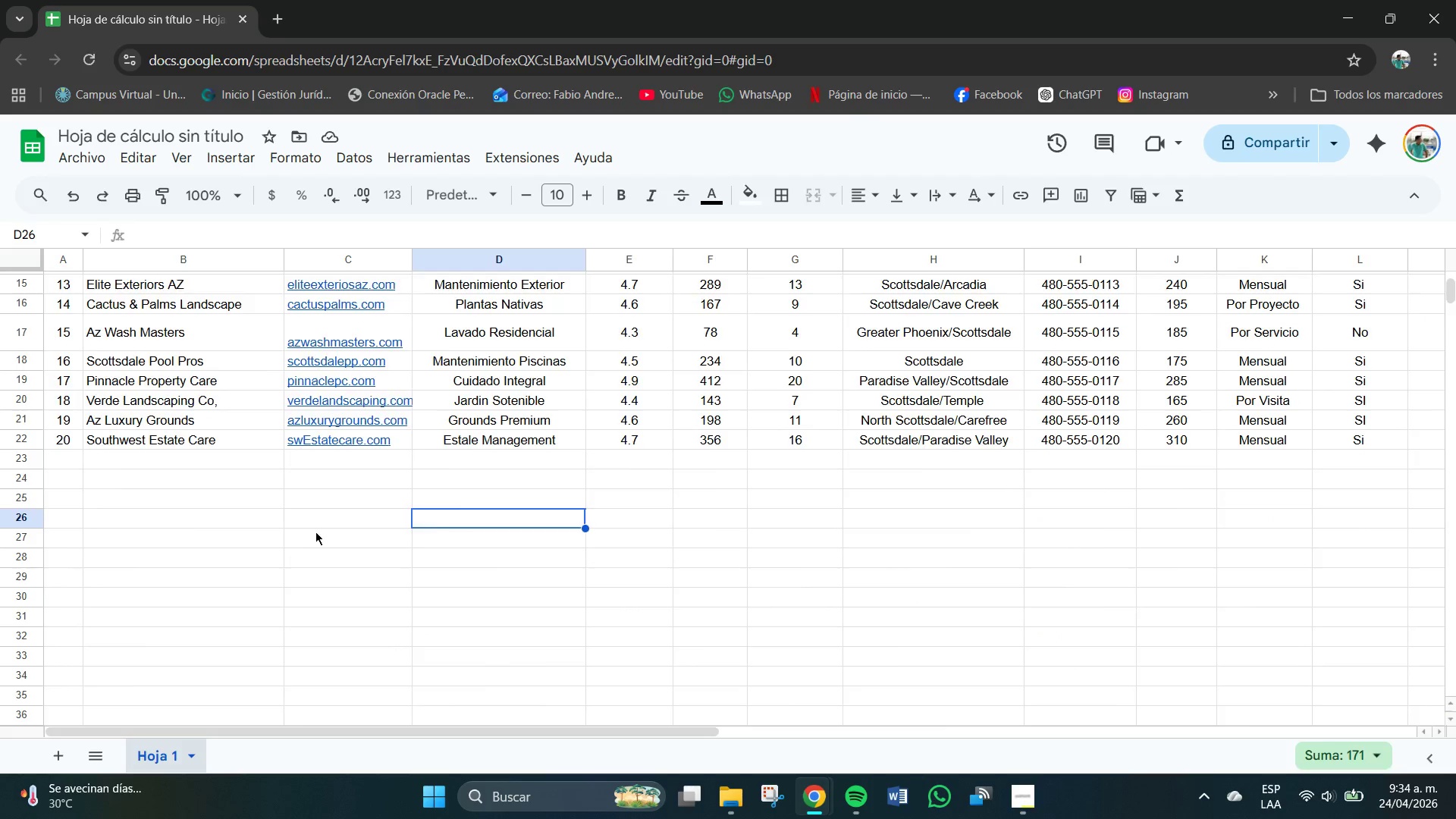 
scroll: coordinate [230, 494], scroll_direction: up, amount: 8.0
 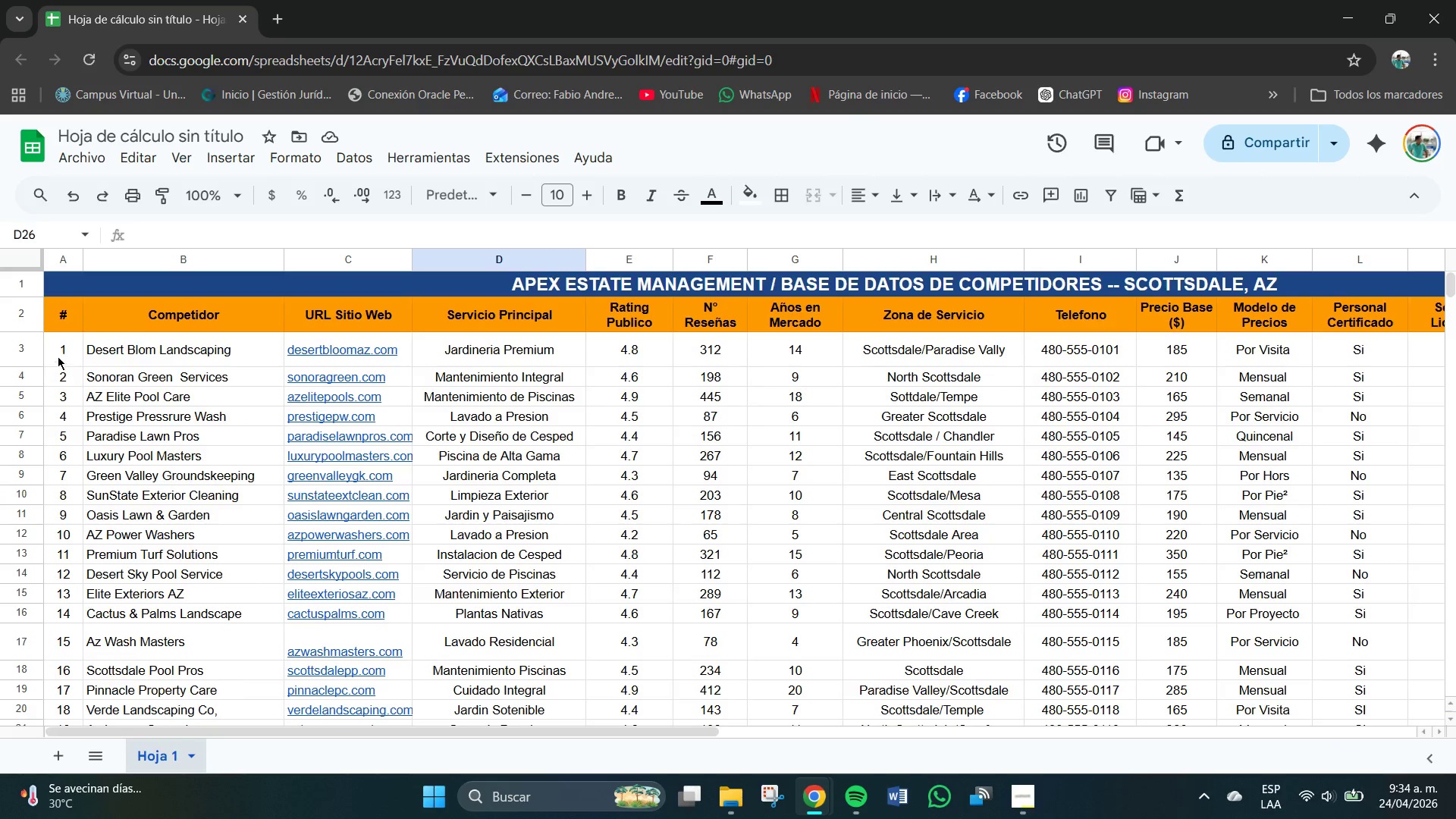 
left_click_drag(start_coordinate=[54, 351], to_coordinate=[1252, 505])
 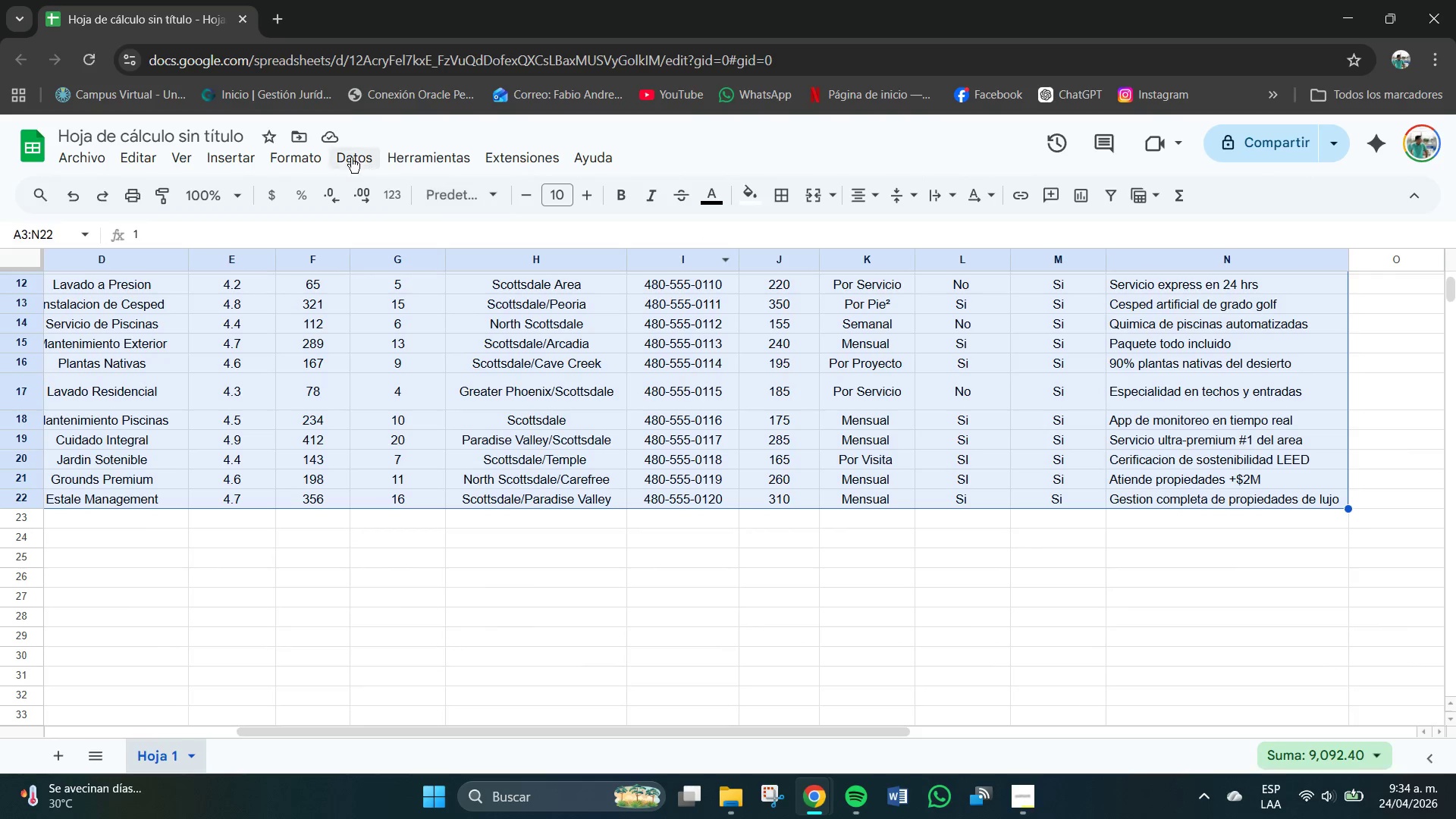 
left_click([340, 153])
 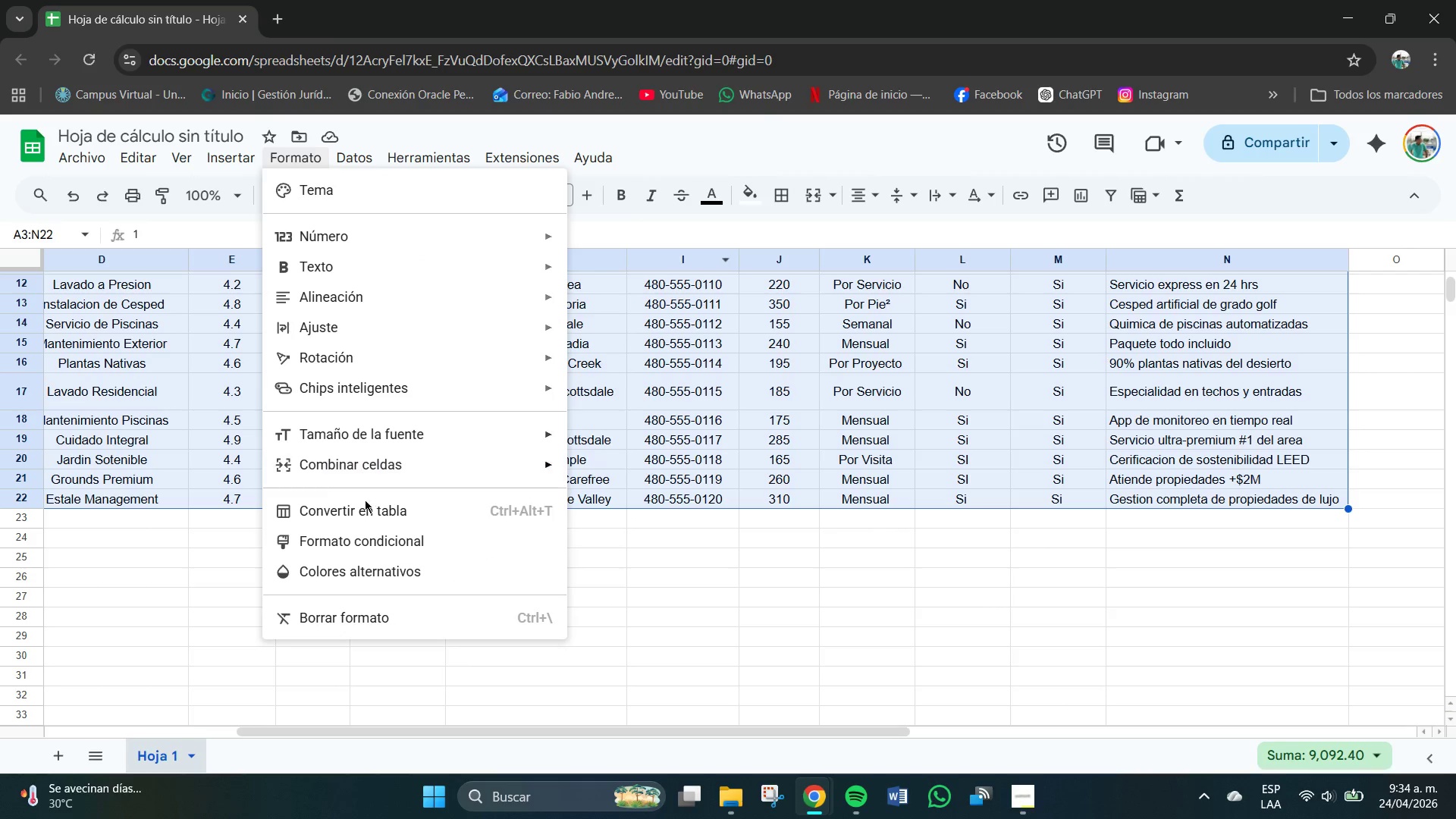 
left_click([369, 571])
 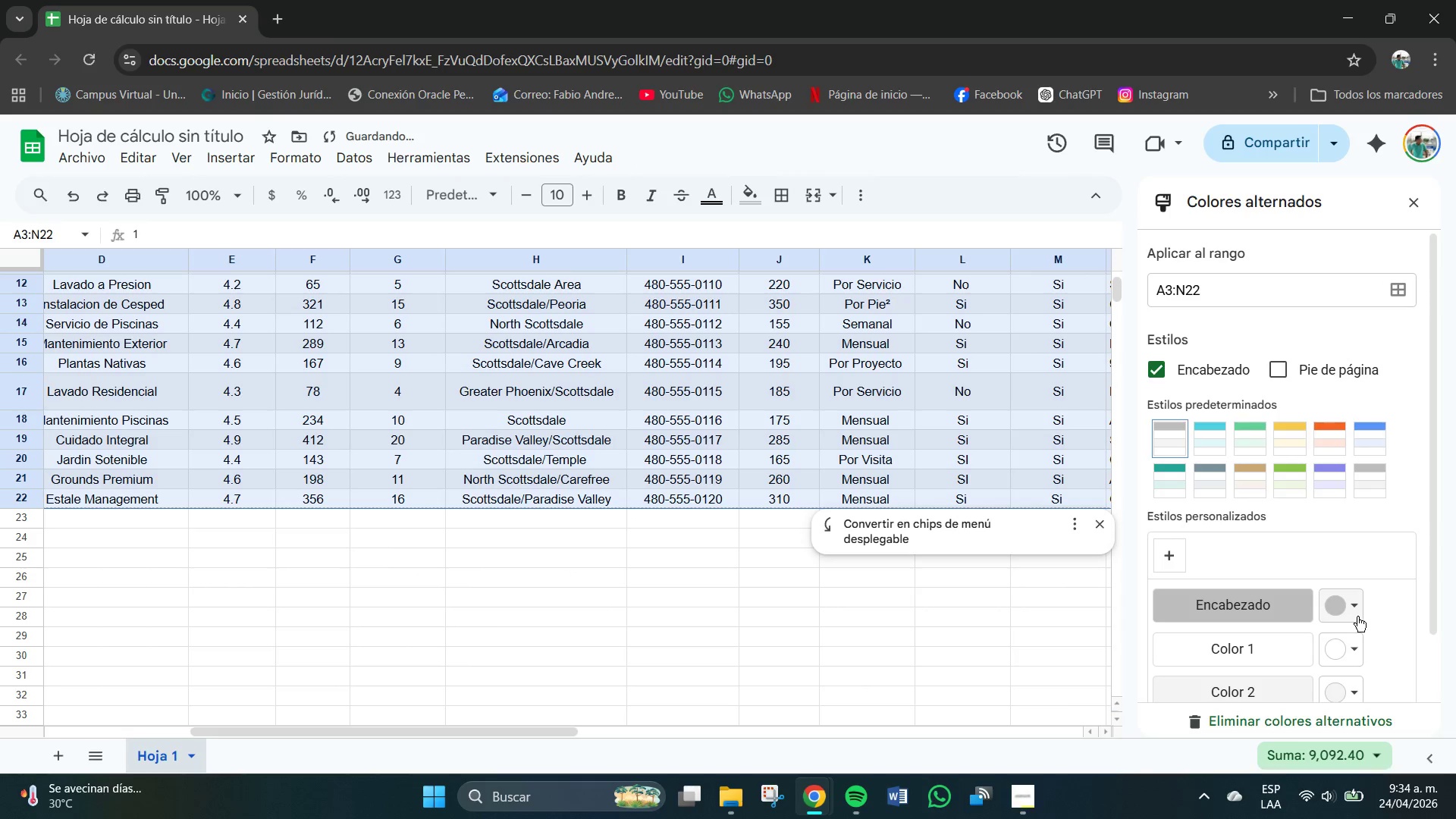 
left_click([1345, 604])
 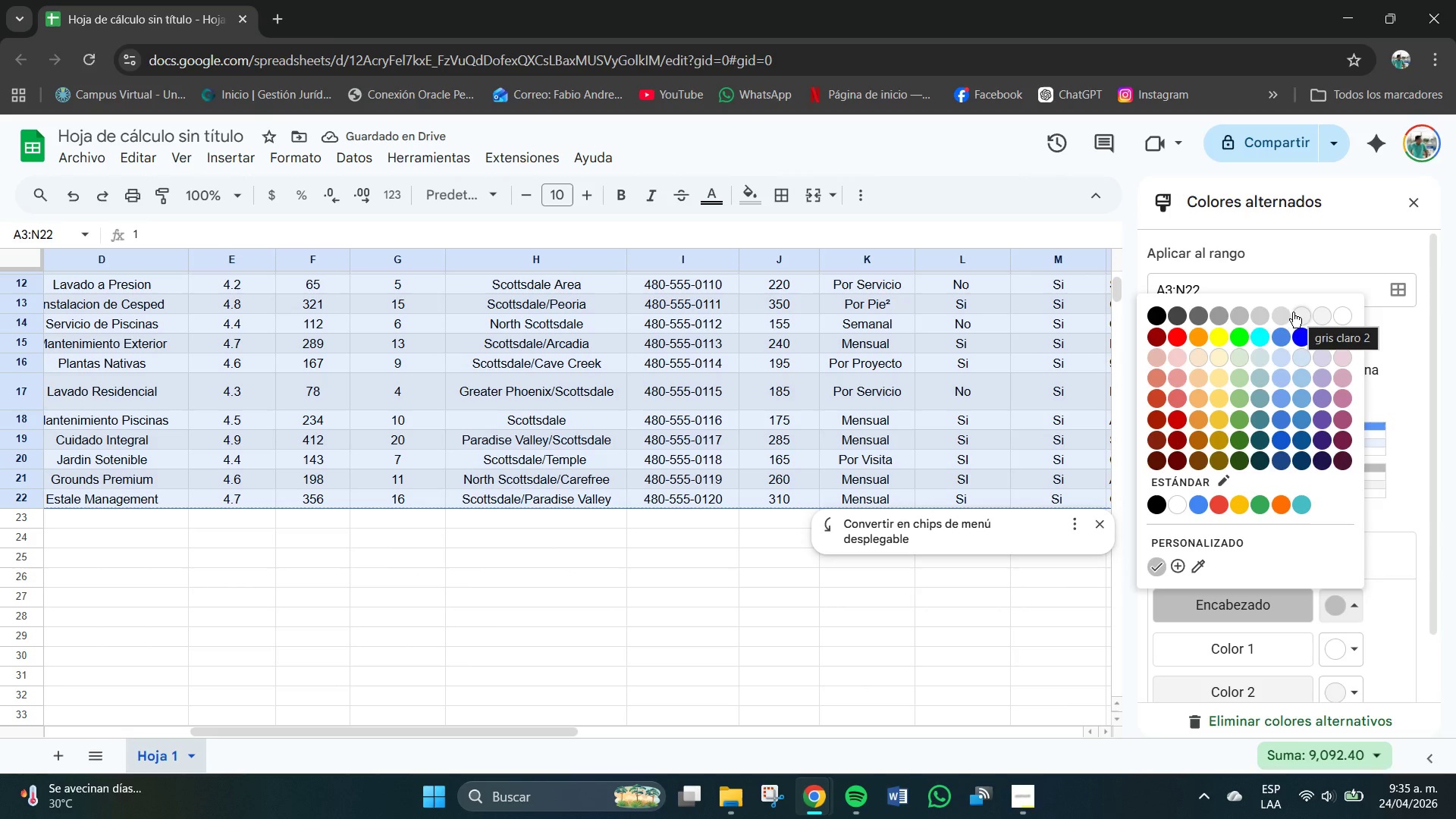 
left_click([1296, 312])
 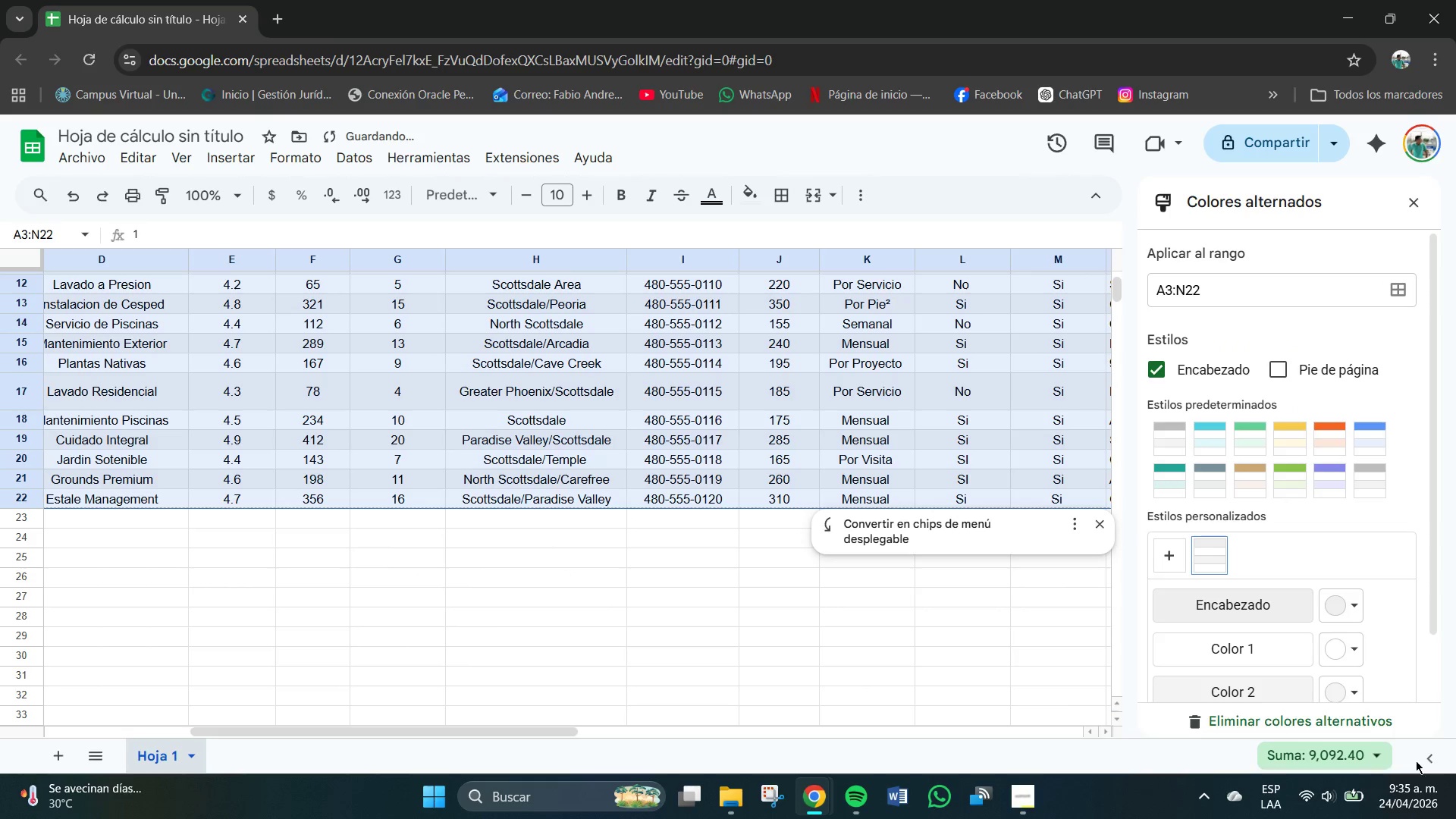 
scroll: coordinate [1363, 624], scroll_direction: down, amount: 4.0
 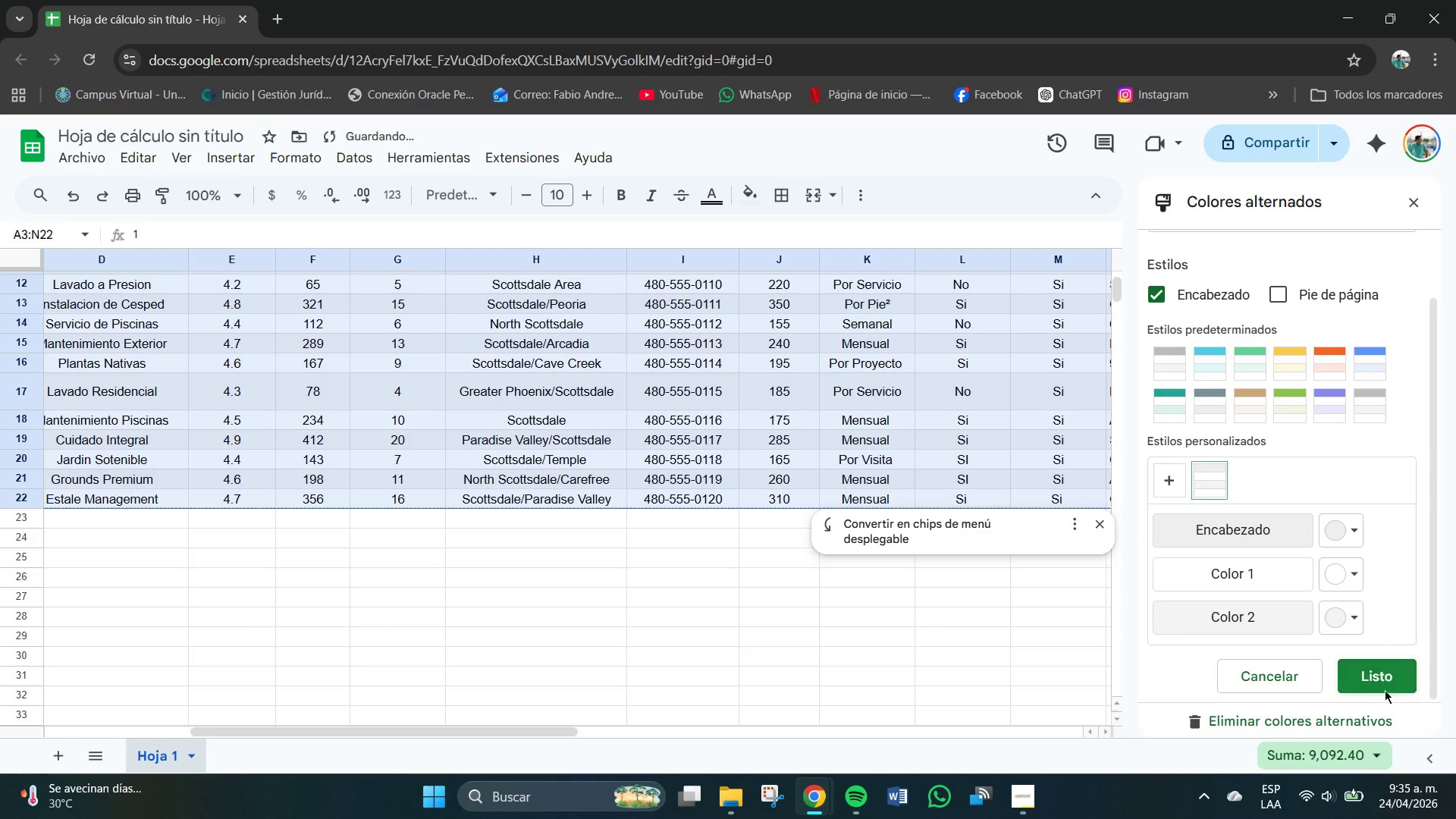 
left_click([1370, 680])
 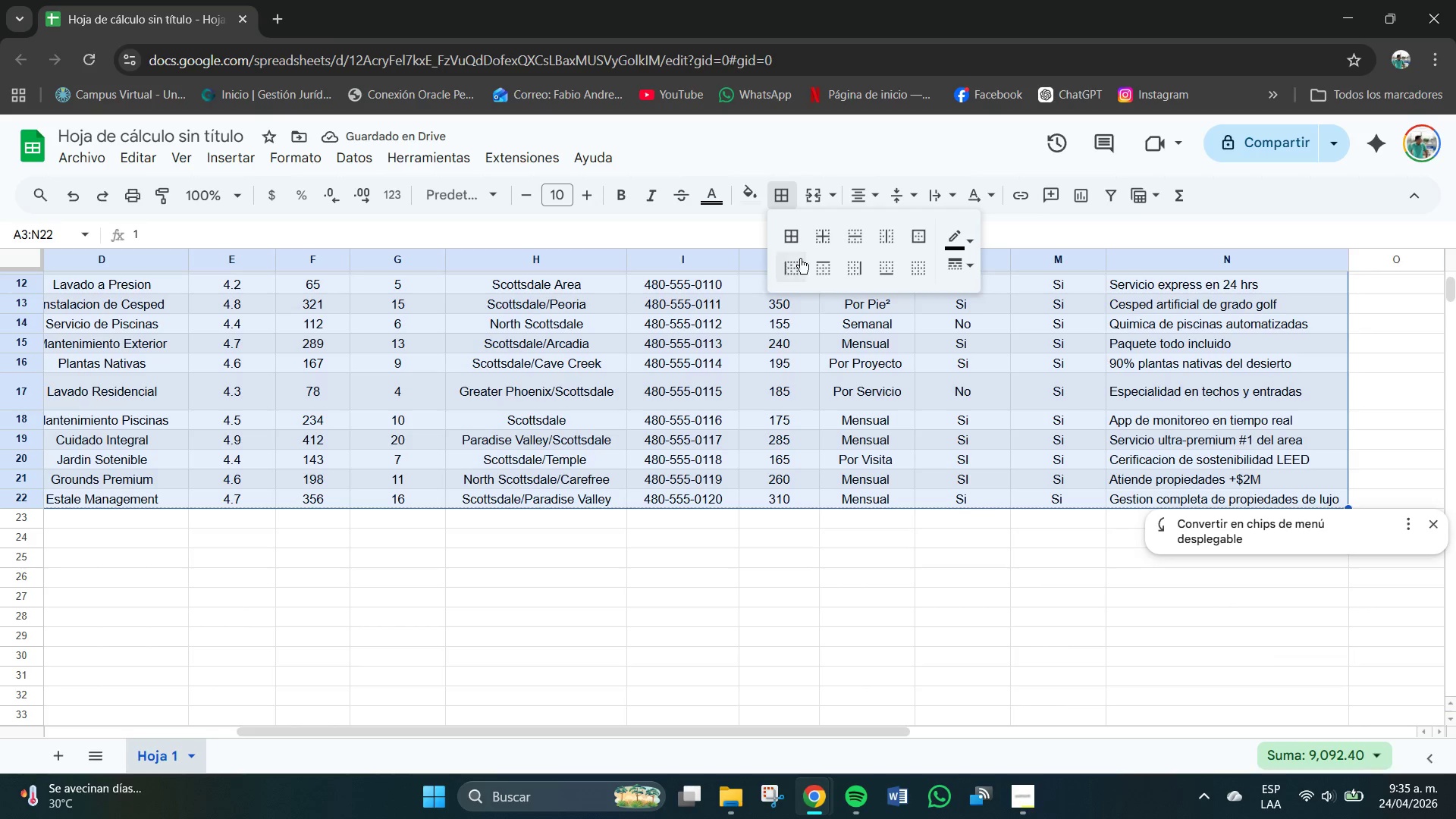 
left_click([792, 238])
 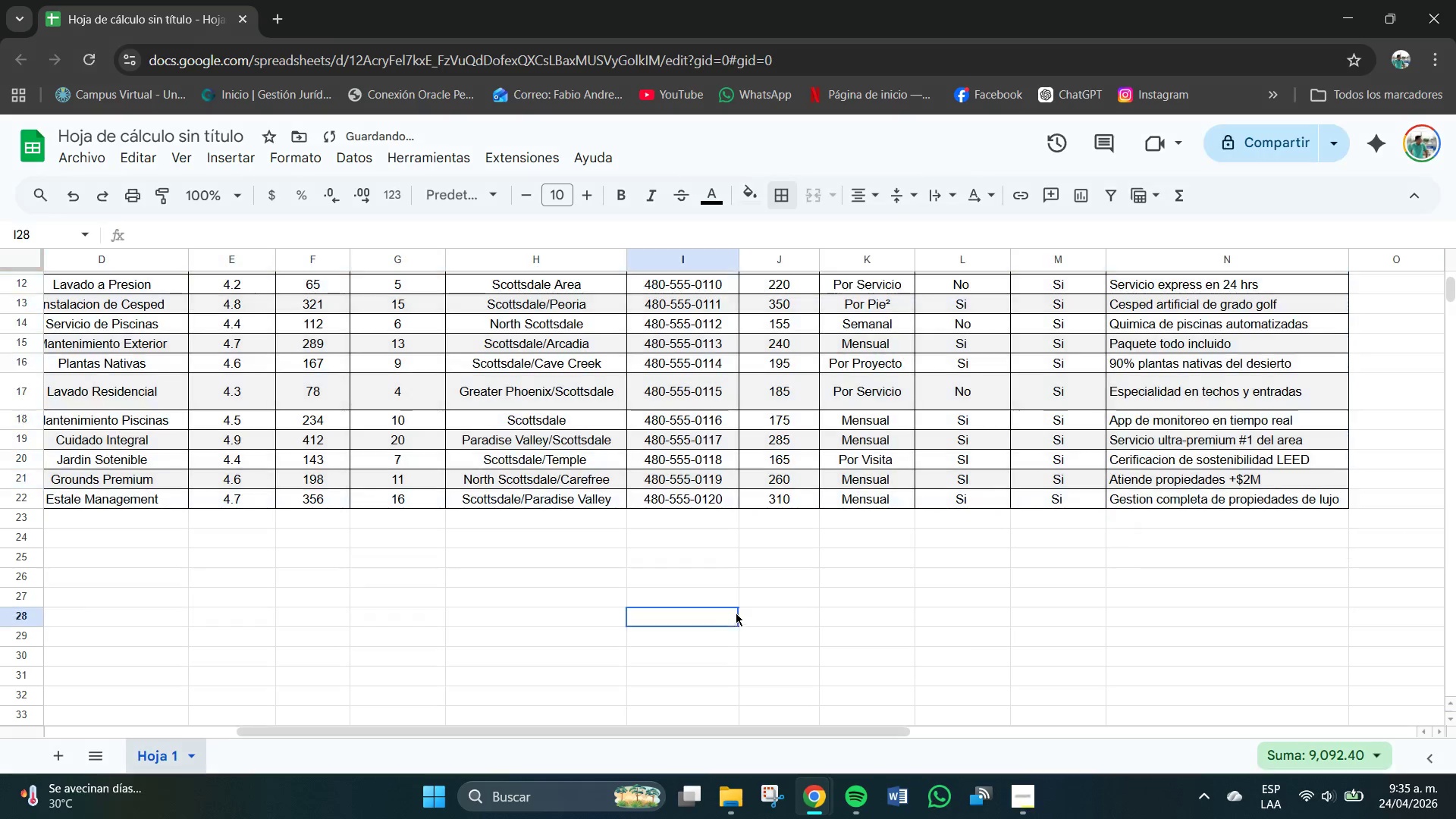 
scroll: coordinate [734, 613], scroll_direction: up, amount: 4.0
 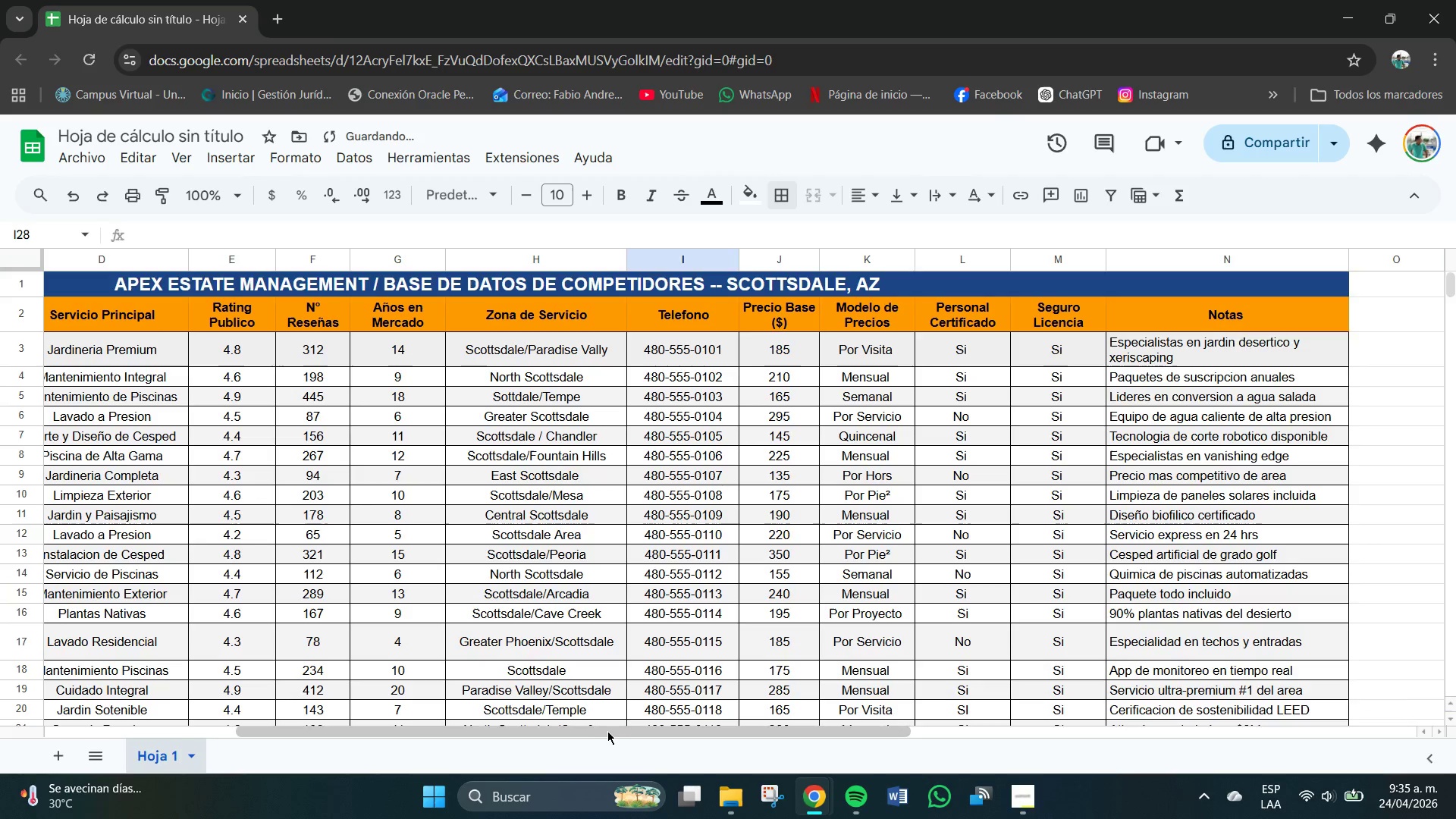 
left_click_drag(start_coordinate=[604, 731], to_coordinate=[353, 711])
 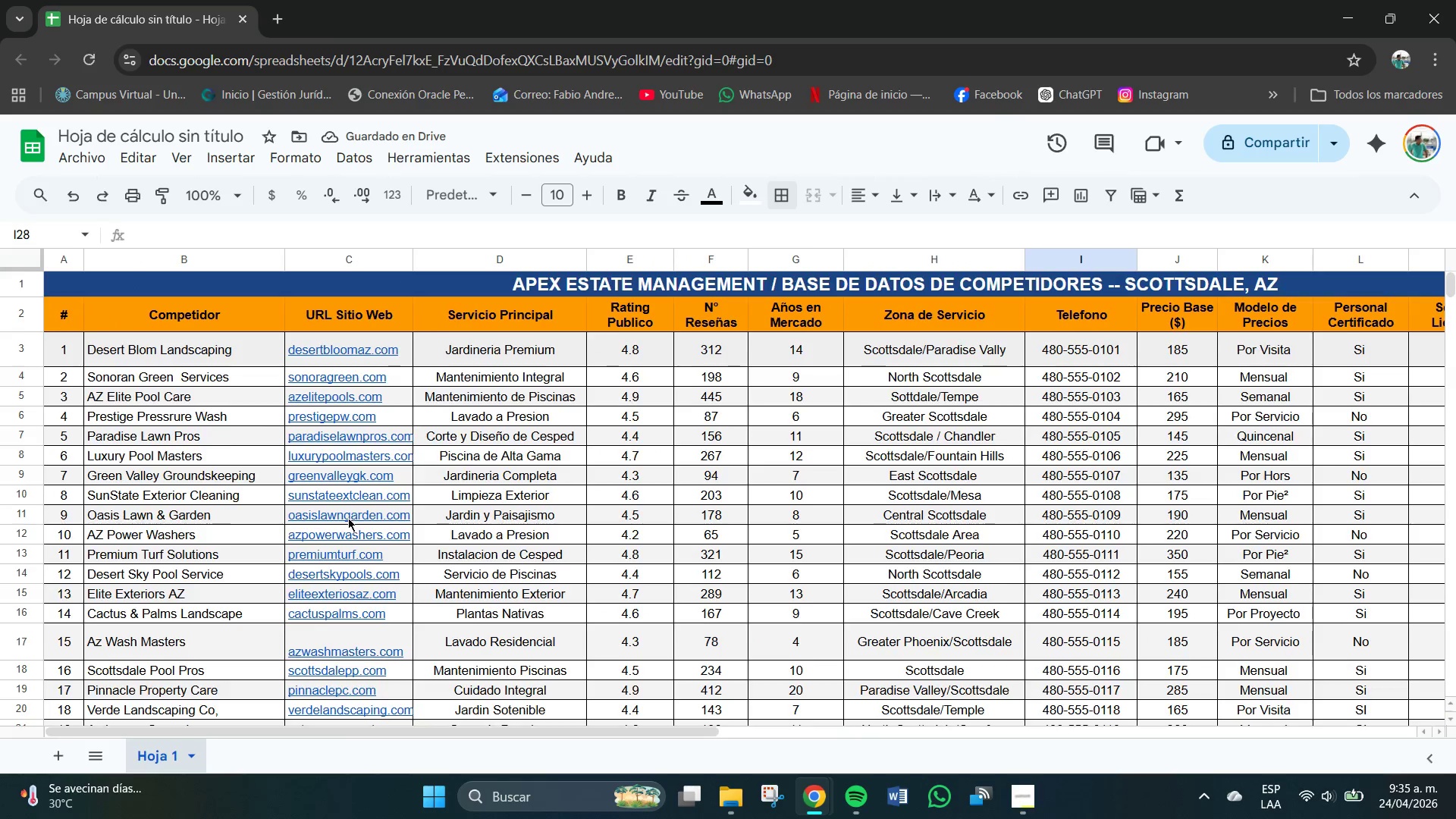 
scroll: coordinate [363, 521], scroll_direction: up, amount: 1.0
 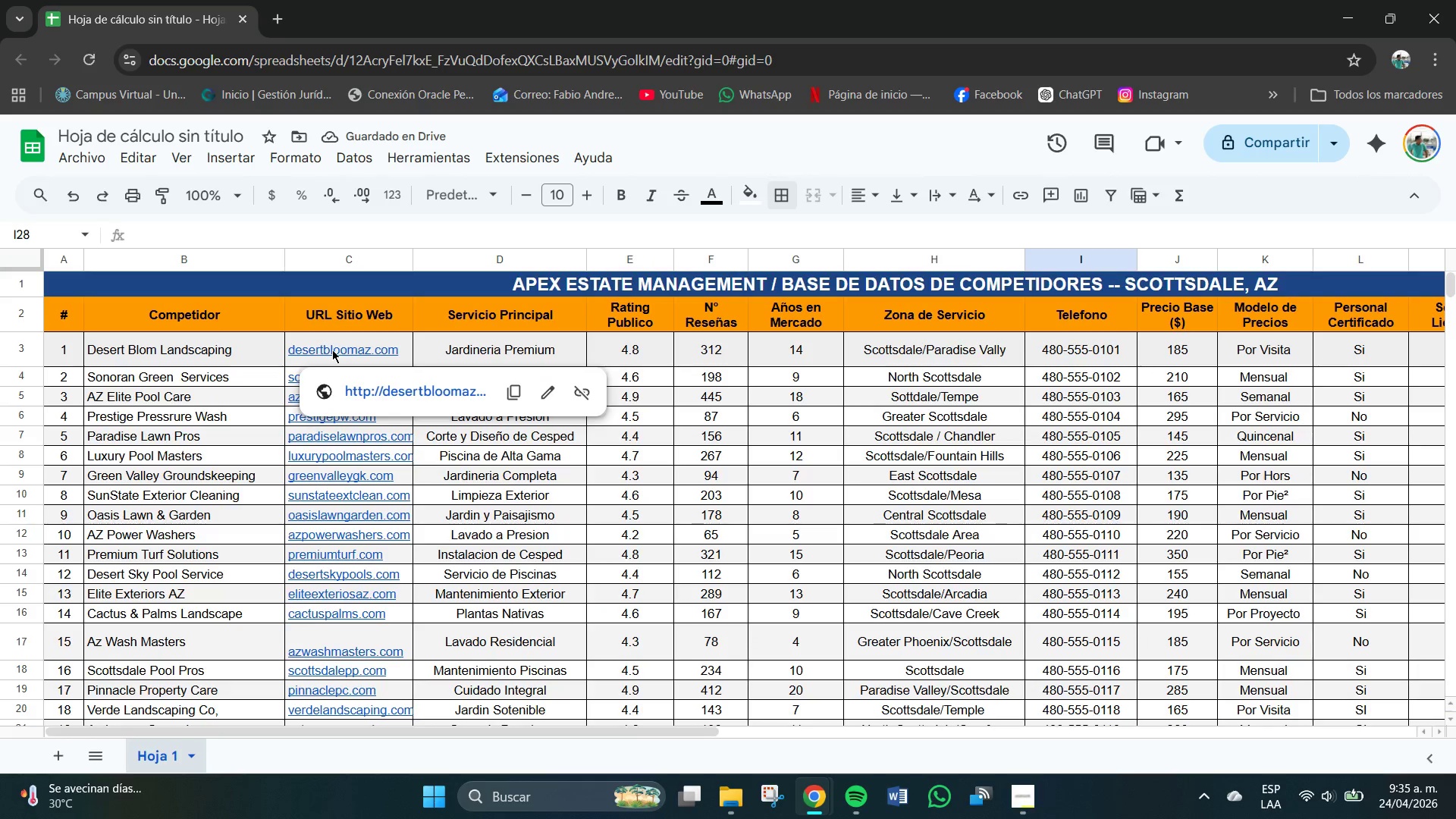 
mouse_move([398, 284])
 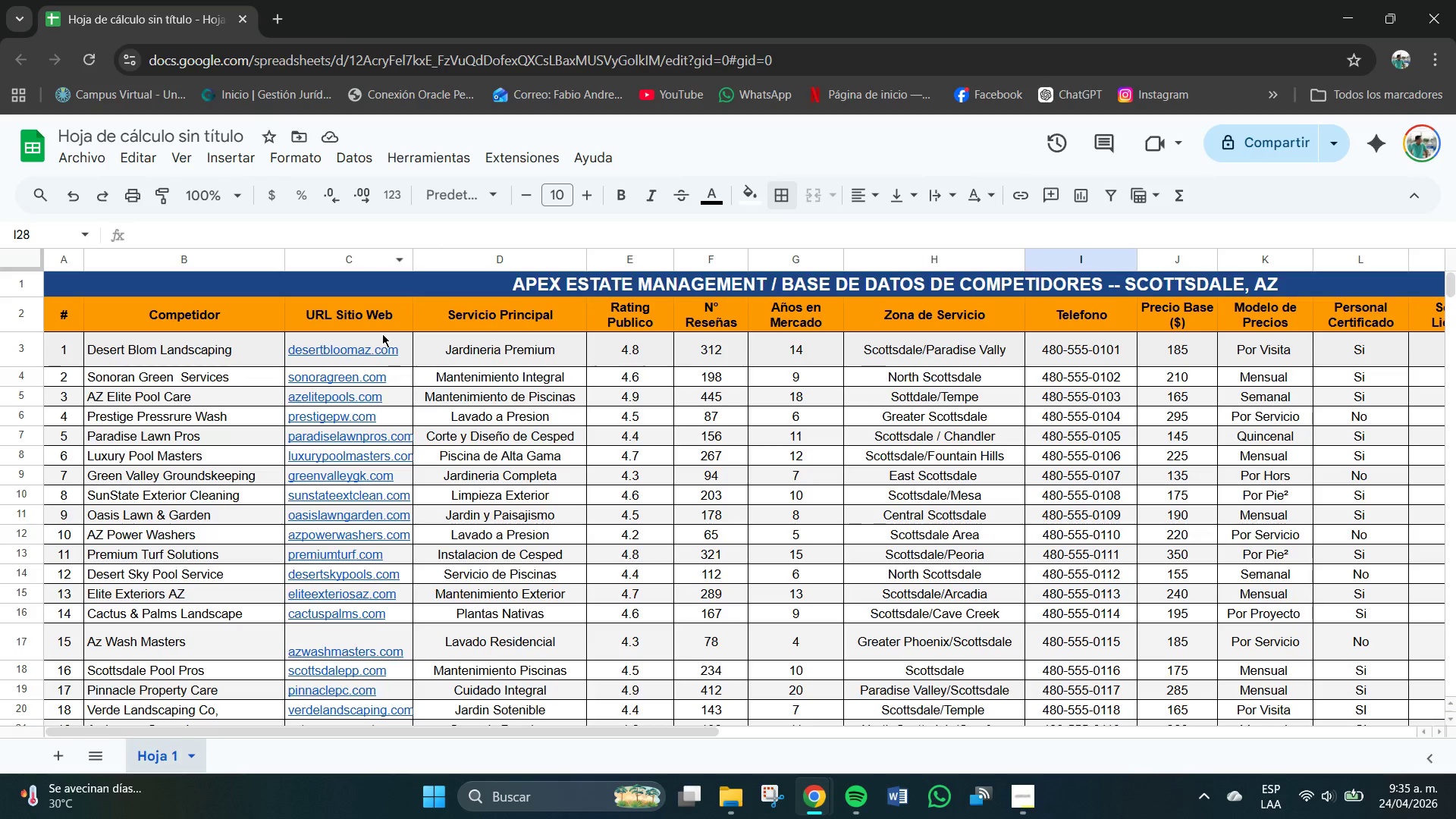 
mouse_move([378, 377])
 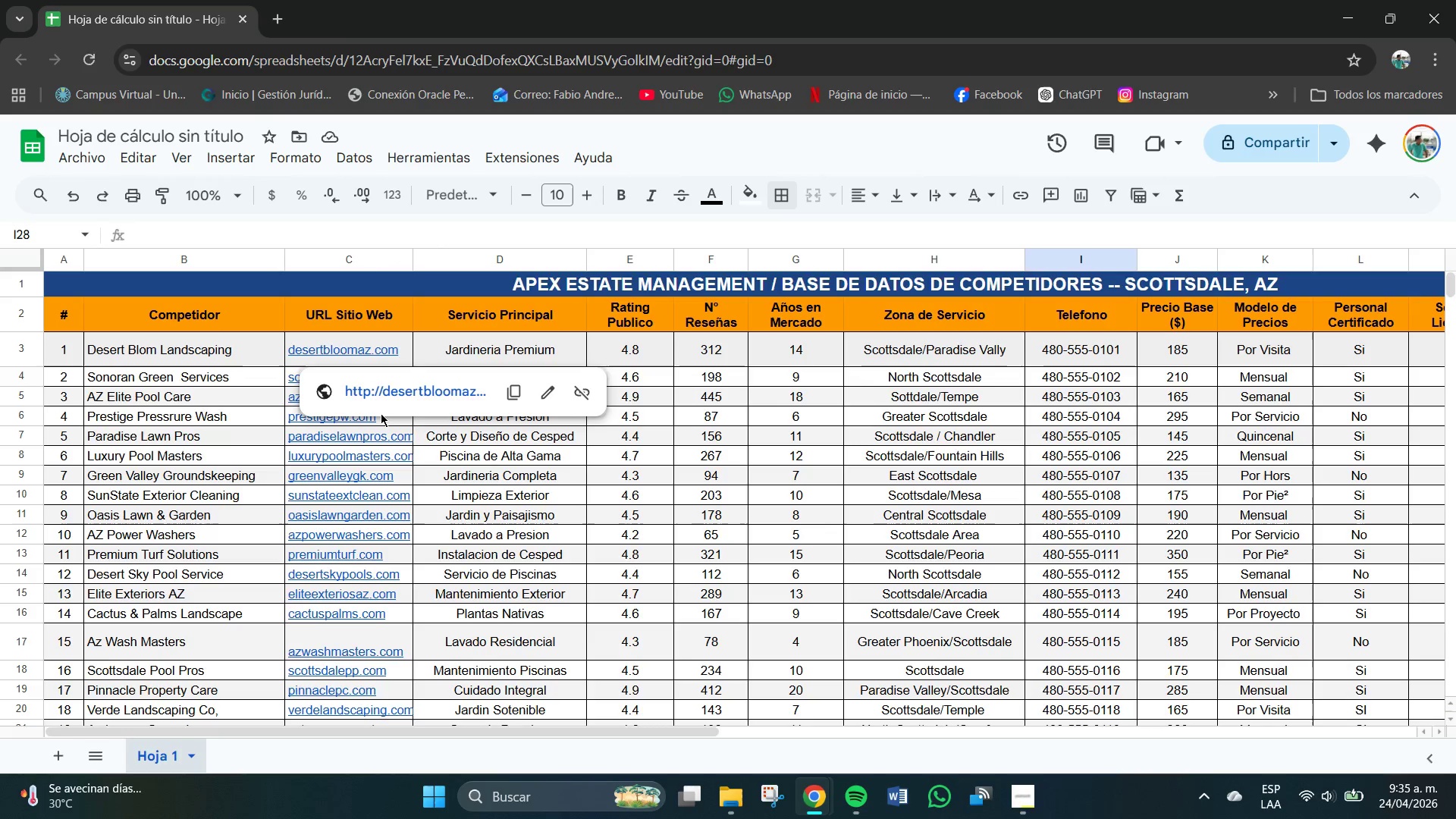 
scroll: coordinate [435, 538], scroll_direction: down, amount: 6.0
 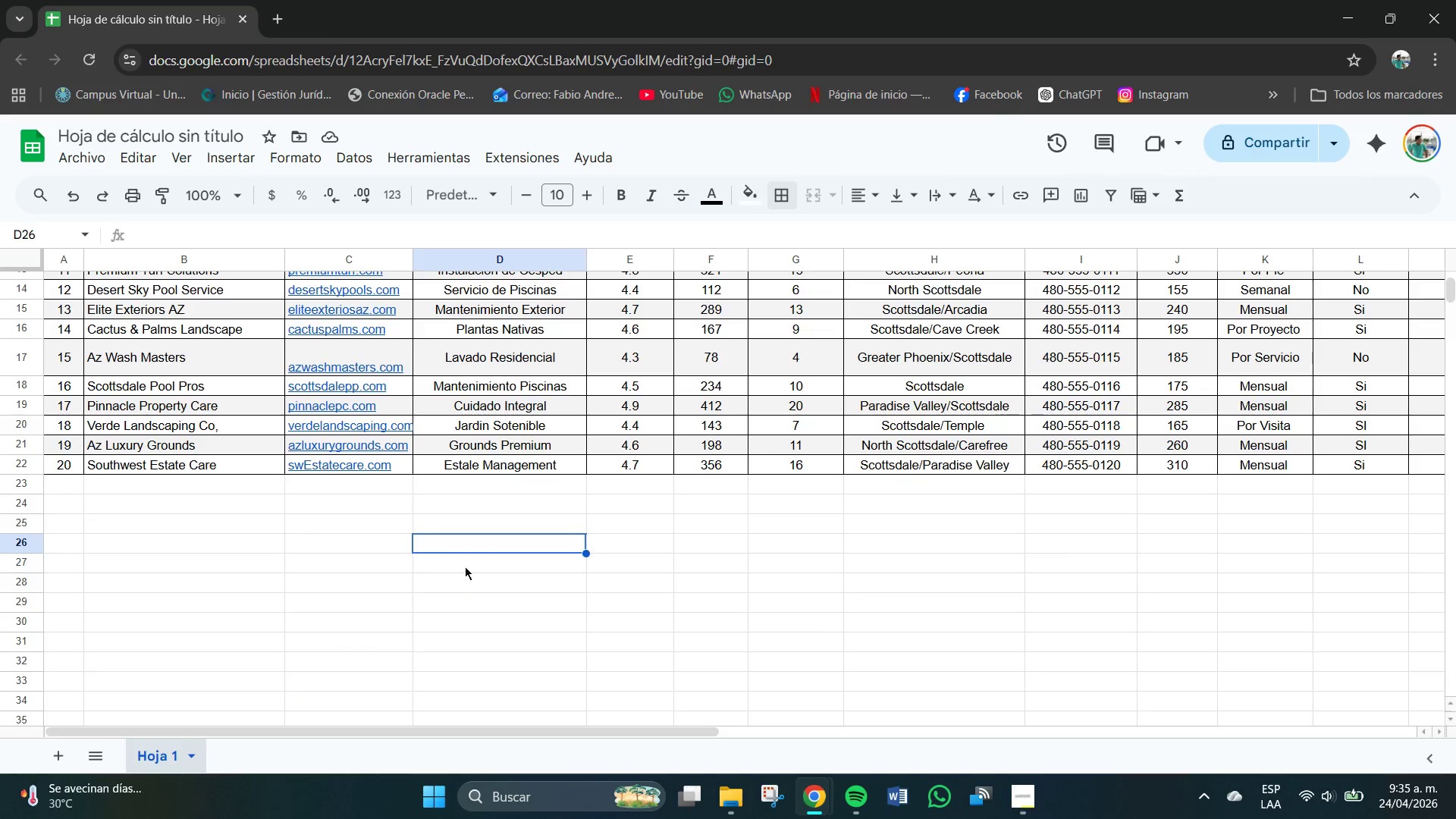 
scroll: coordinate [523, 596], scroll_direction: up, amount: 4.0
 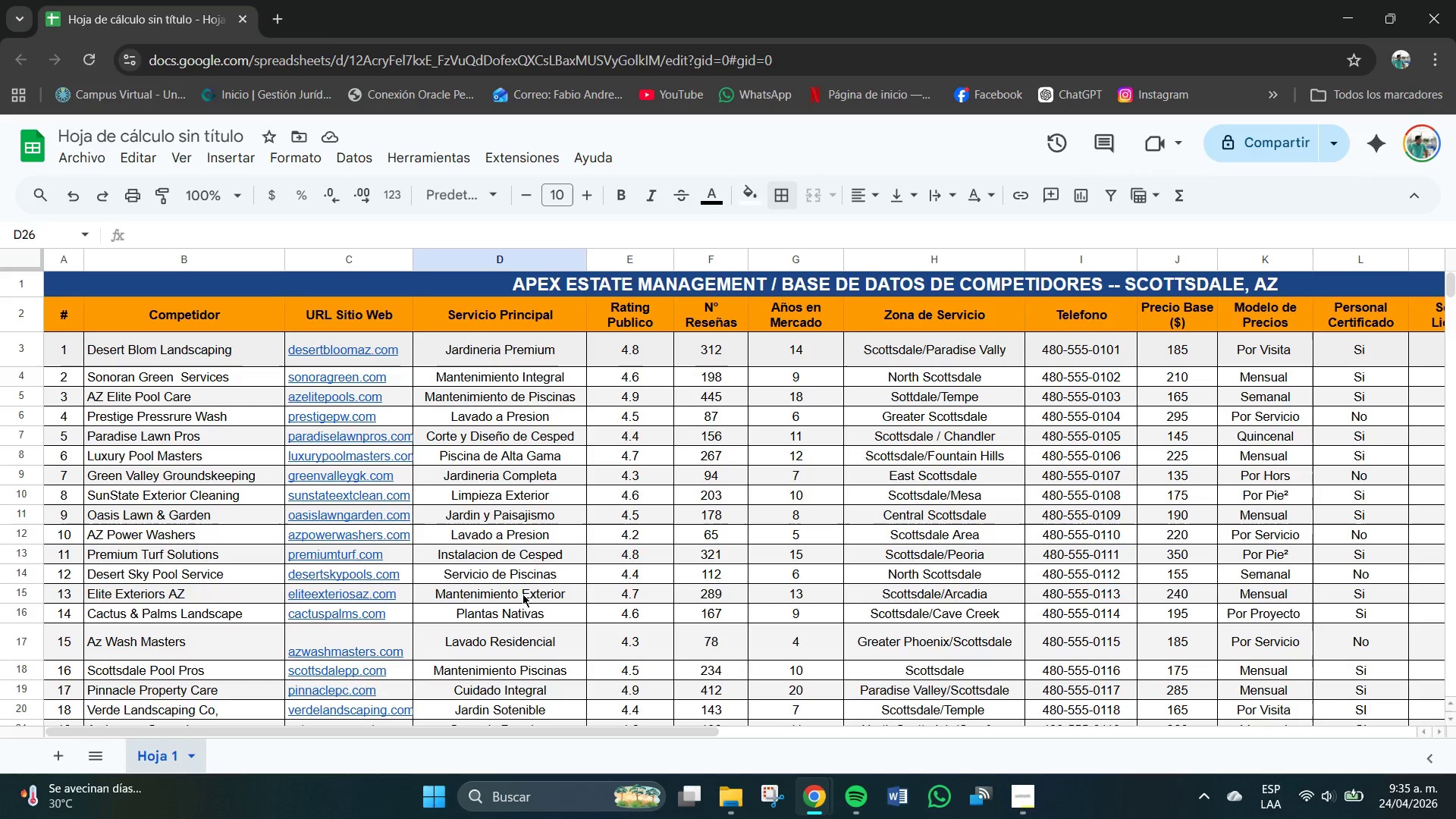 
scroll: coordinate [527, 576], scroll_direction: down, amount: 2.0
 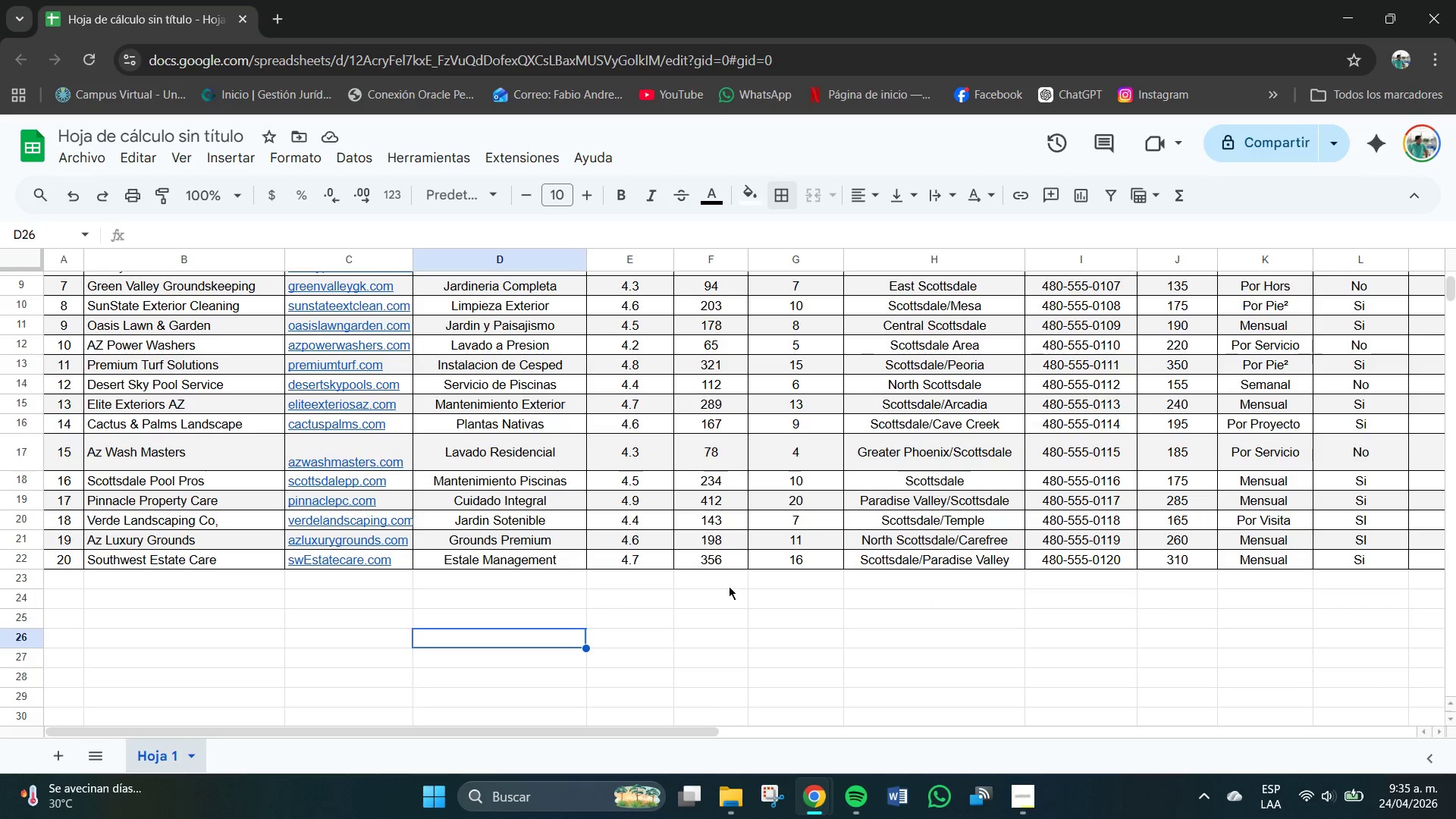 
left_click([844, 601])
 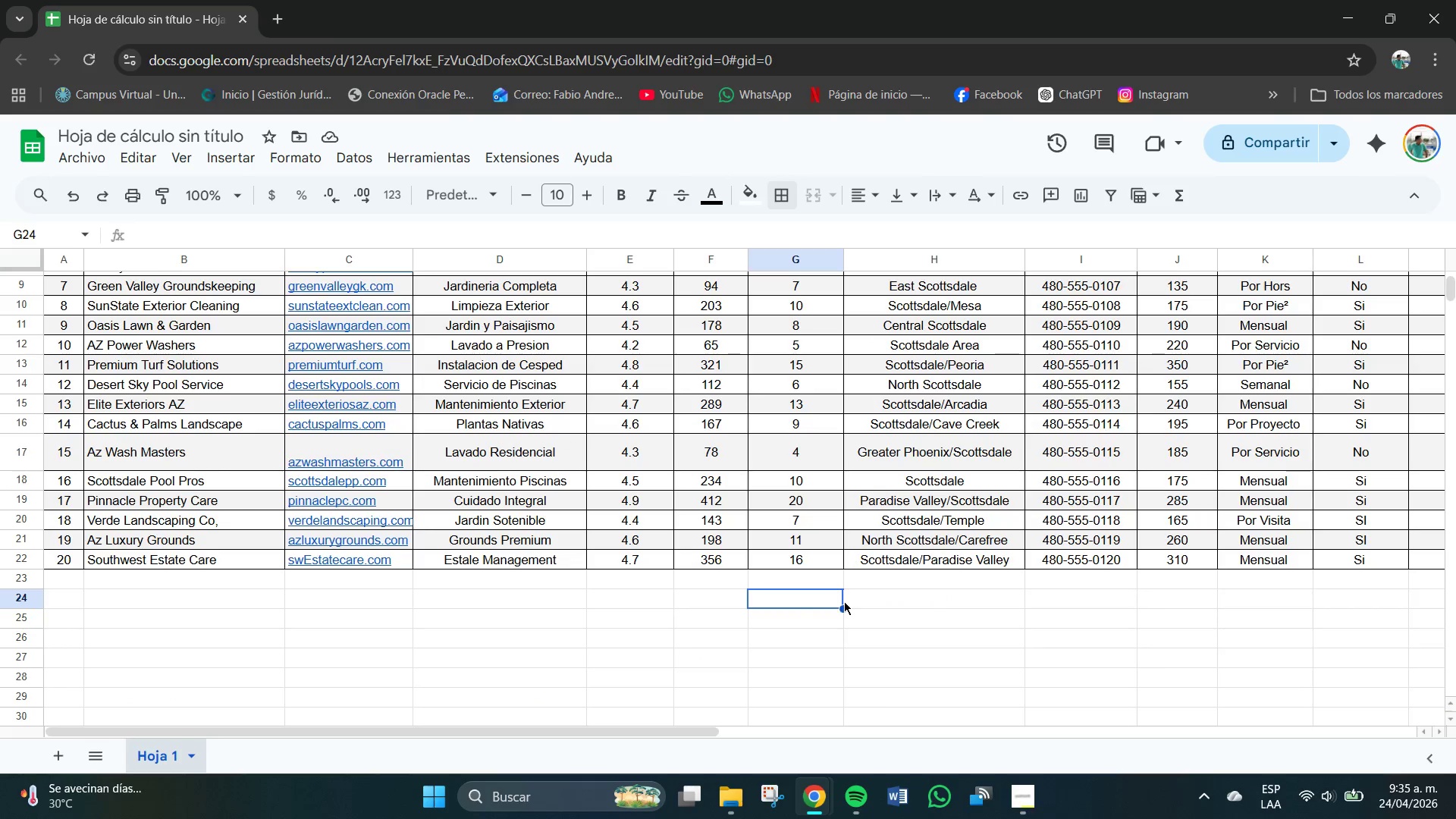 
scroll: coordinate [844, 601], scroll_direction: up, amount: 1.0